 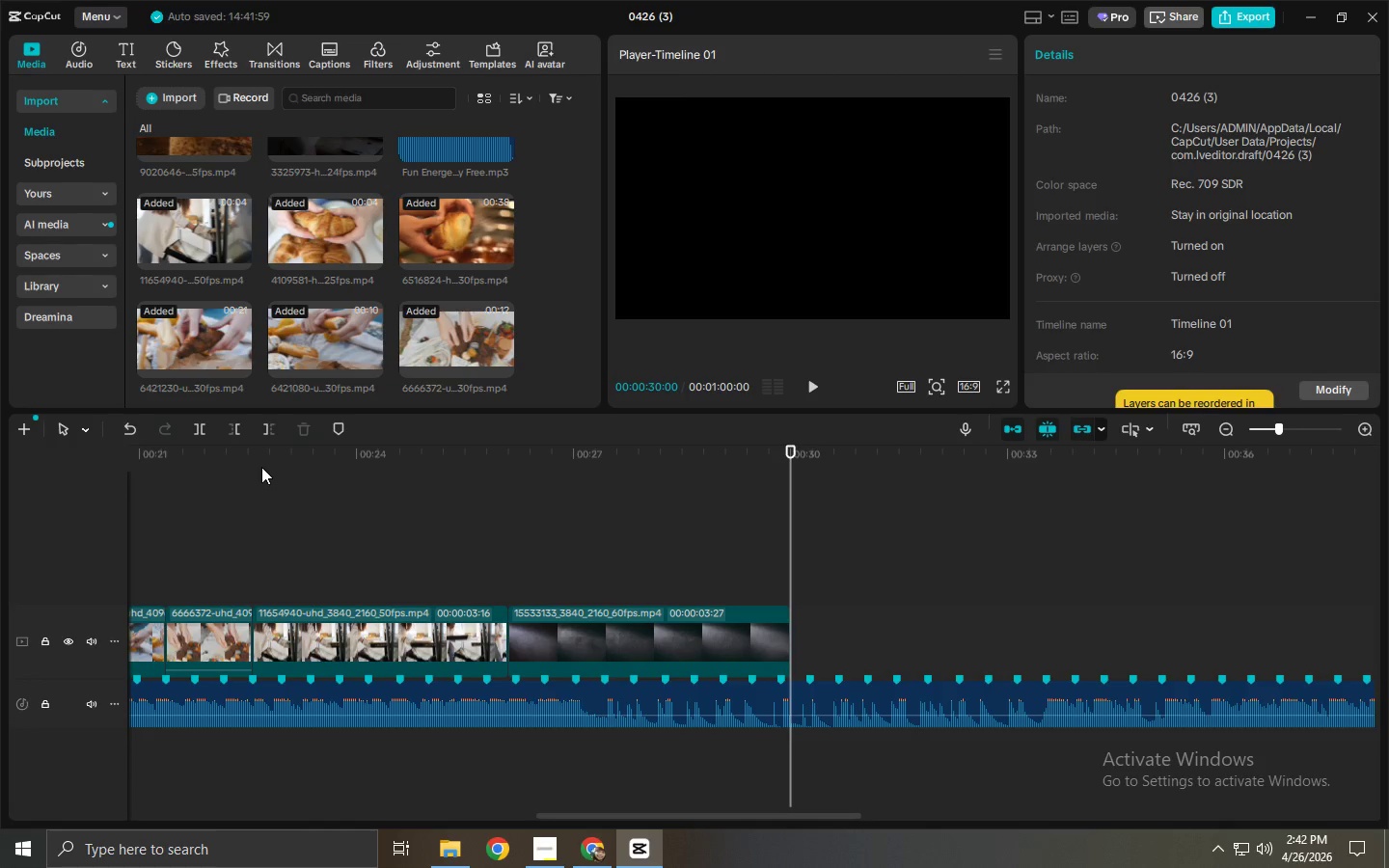 
left_click_drag(start_coordinate=[261, 466], to_coordinate=[51, 471])
 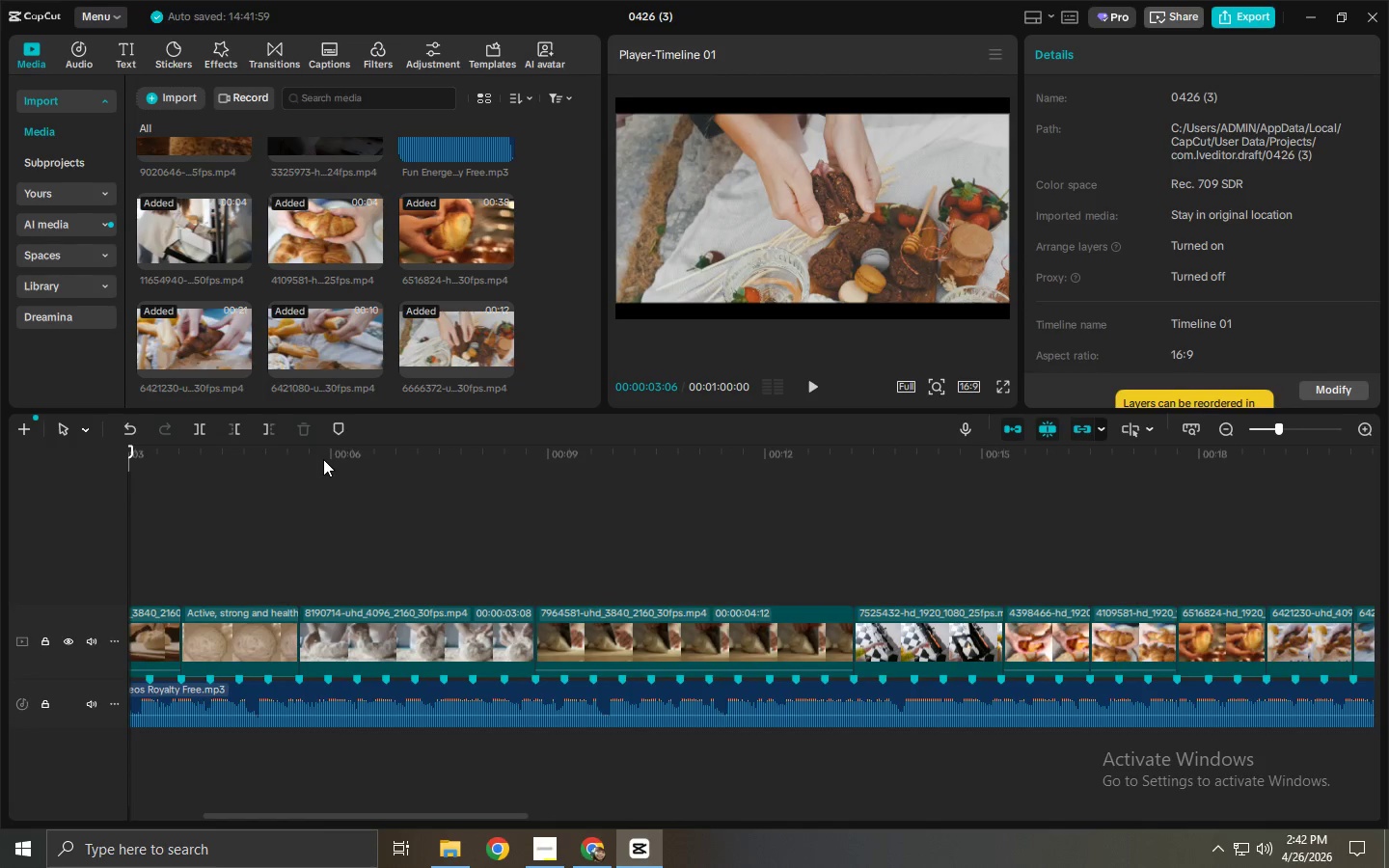 
key(Space)
 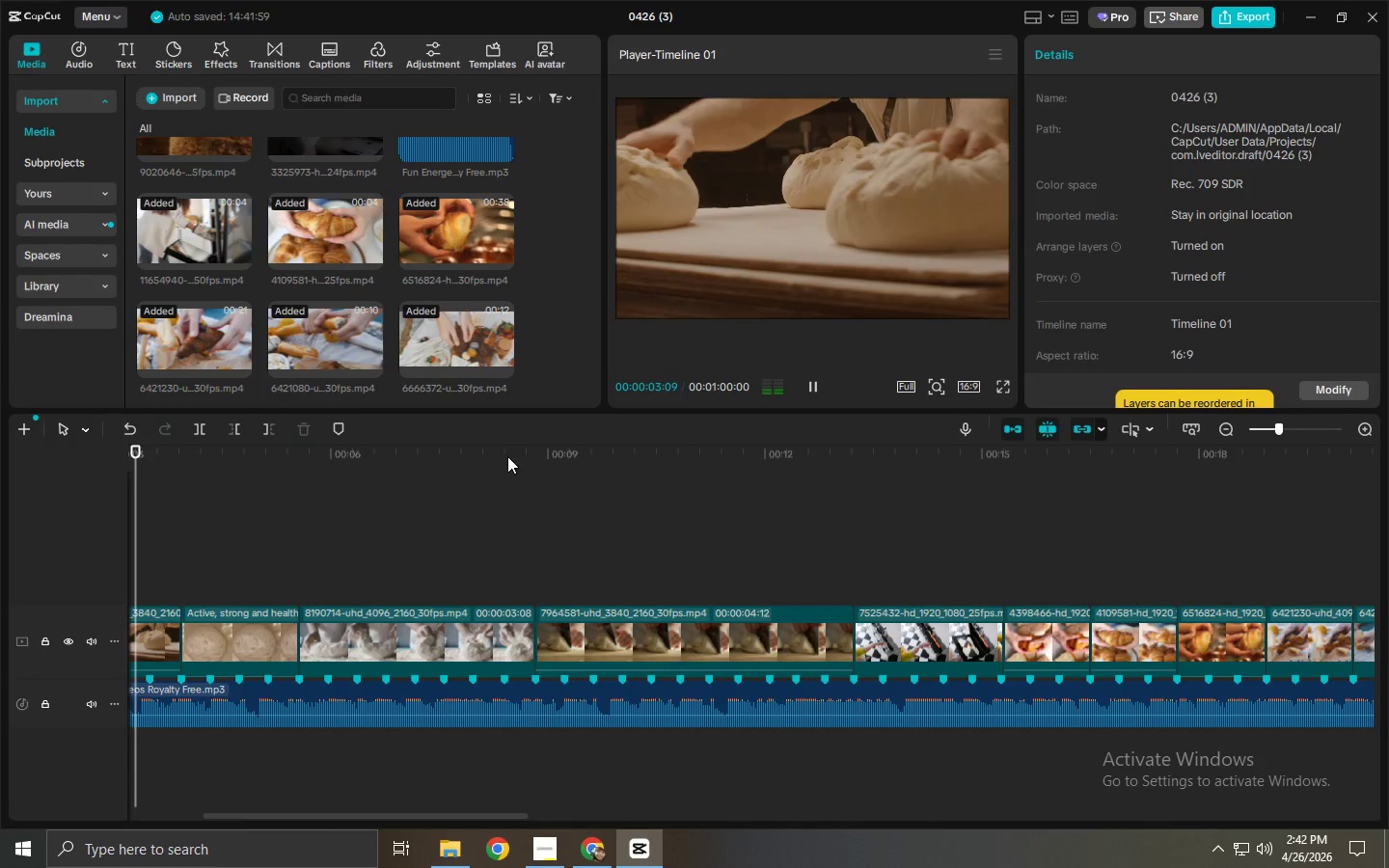 
key(Space)
 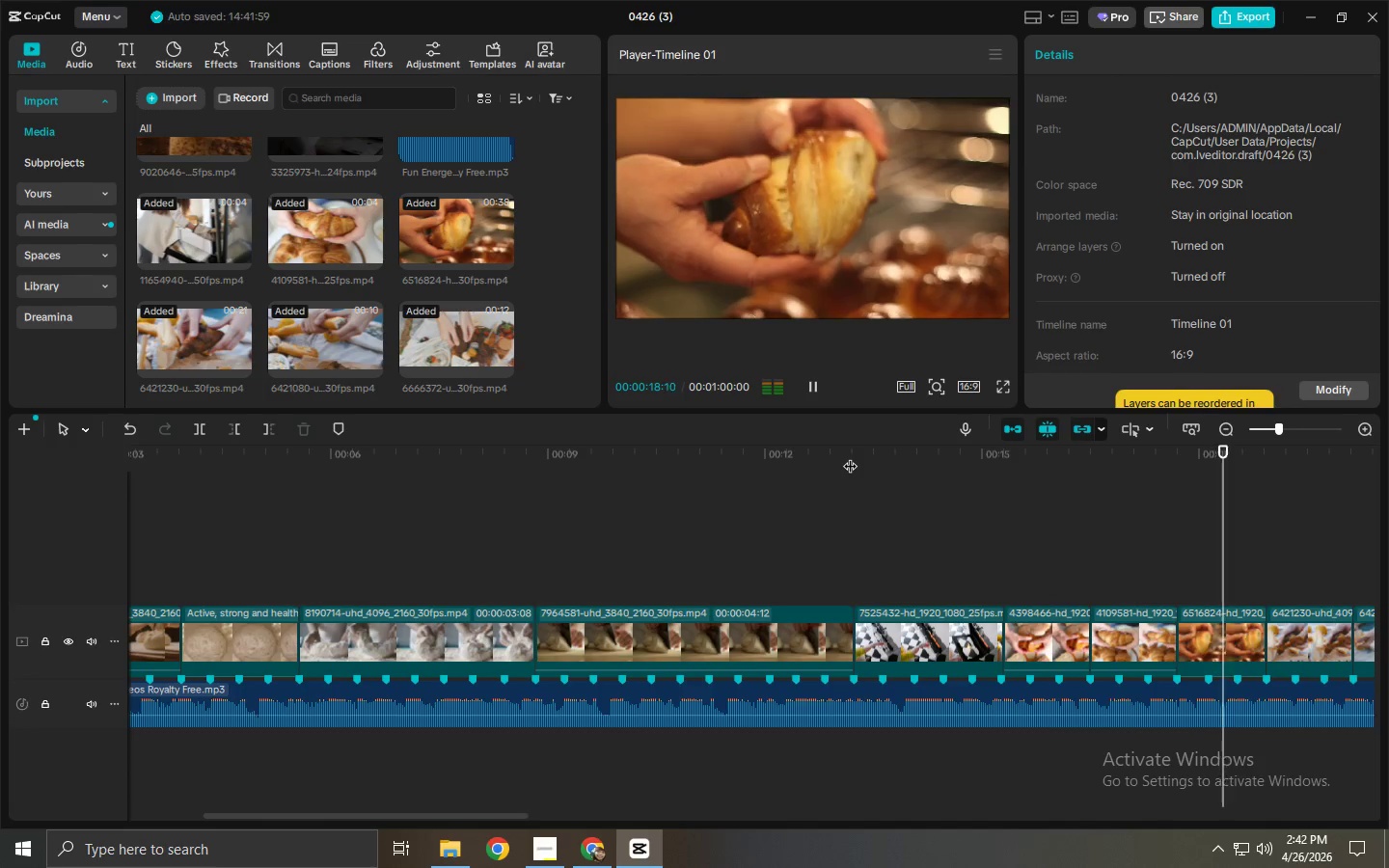 
wait(7.16)
 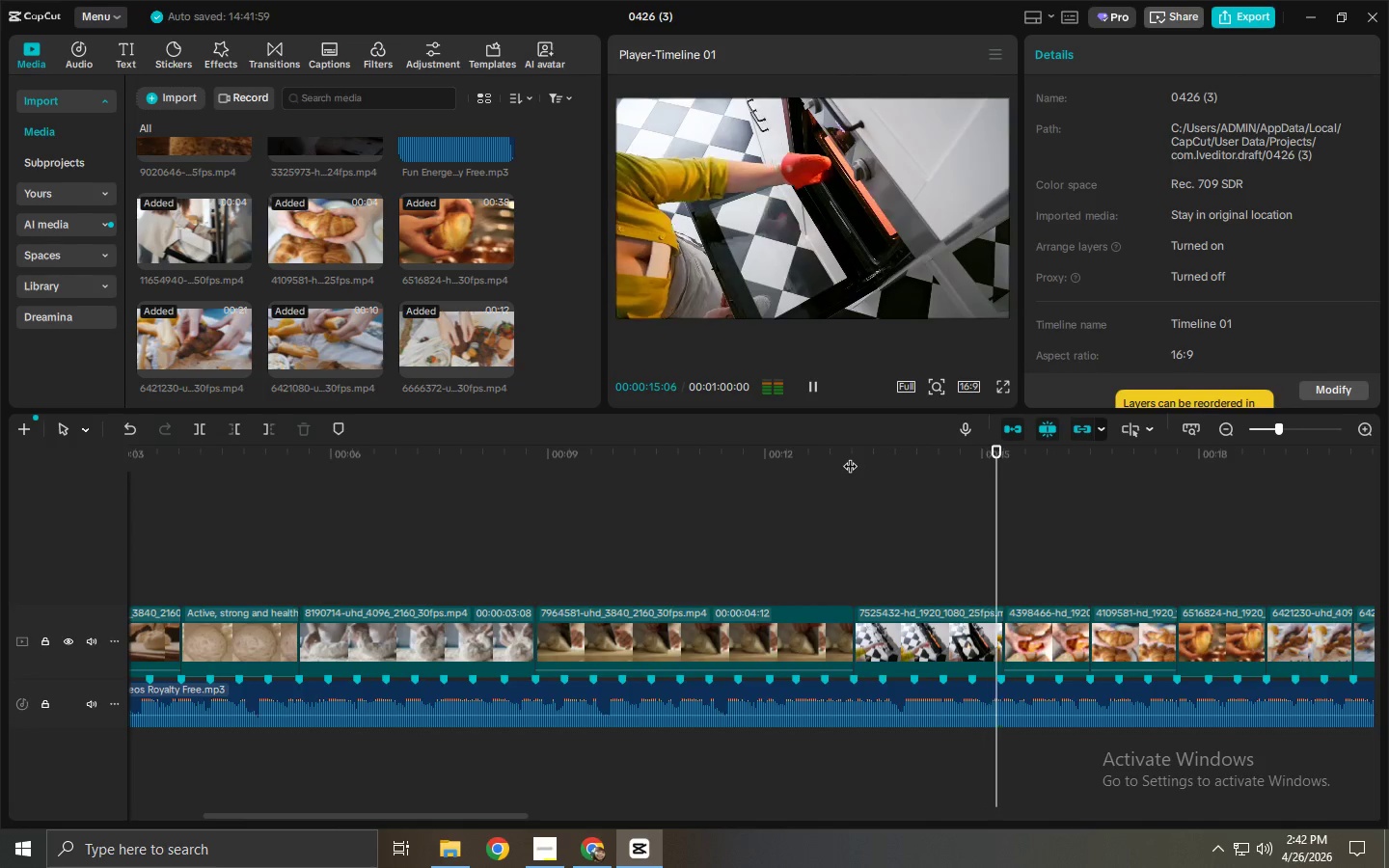 
key(Space)
 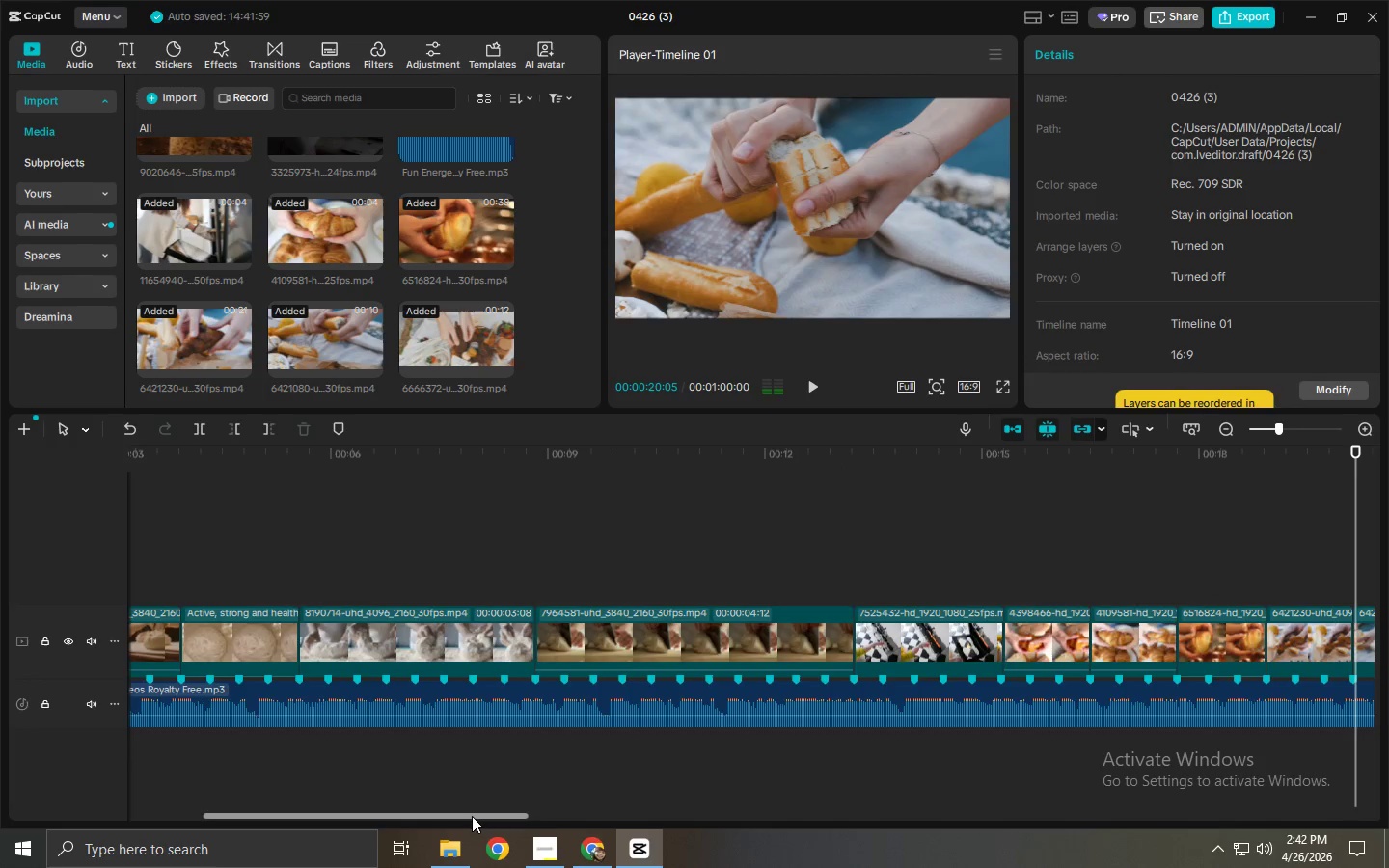 
left_click_drag(start_coordinate=[472, 816], to_coordinate=[605, 826])
 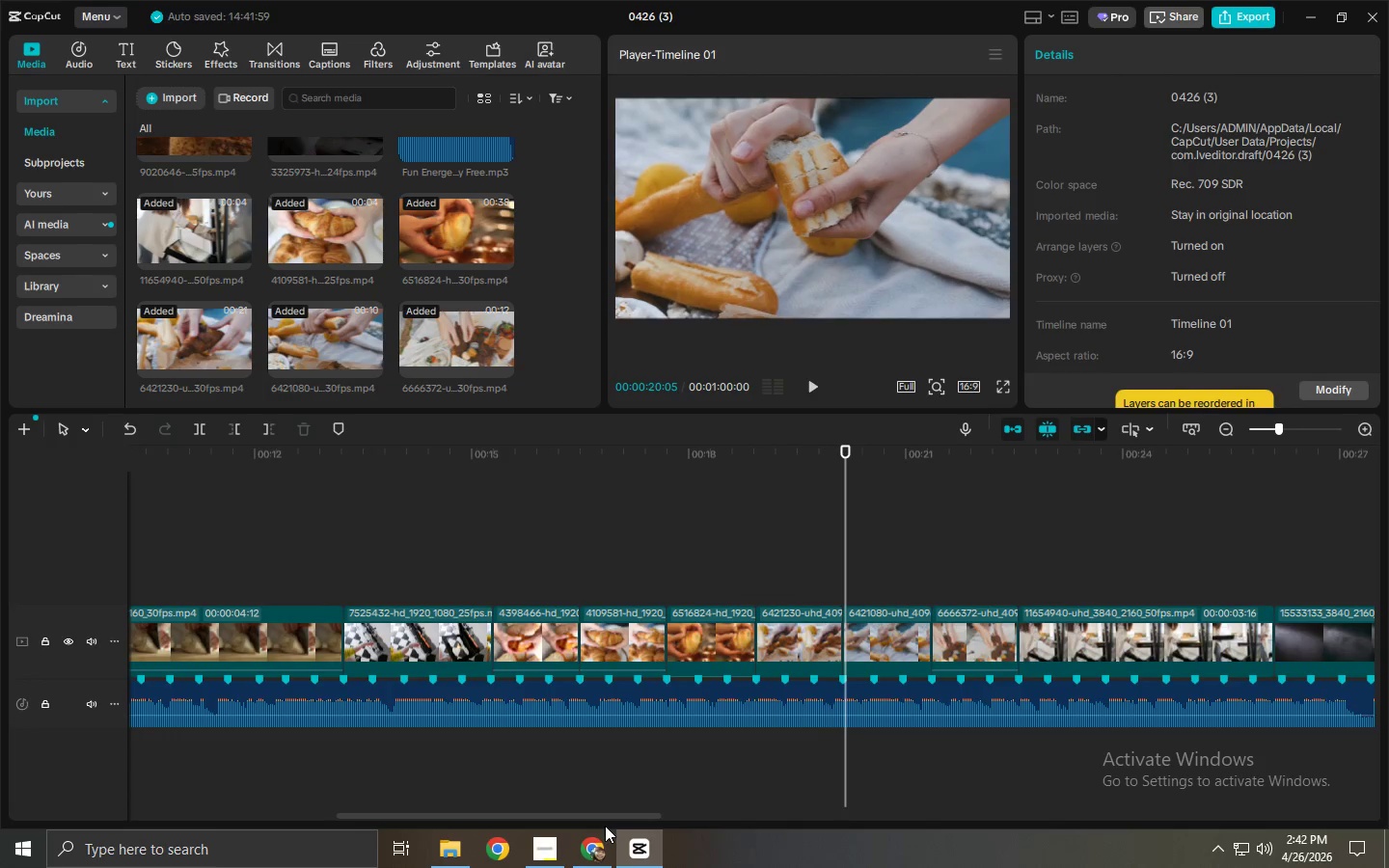 
key(Space)
 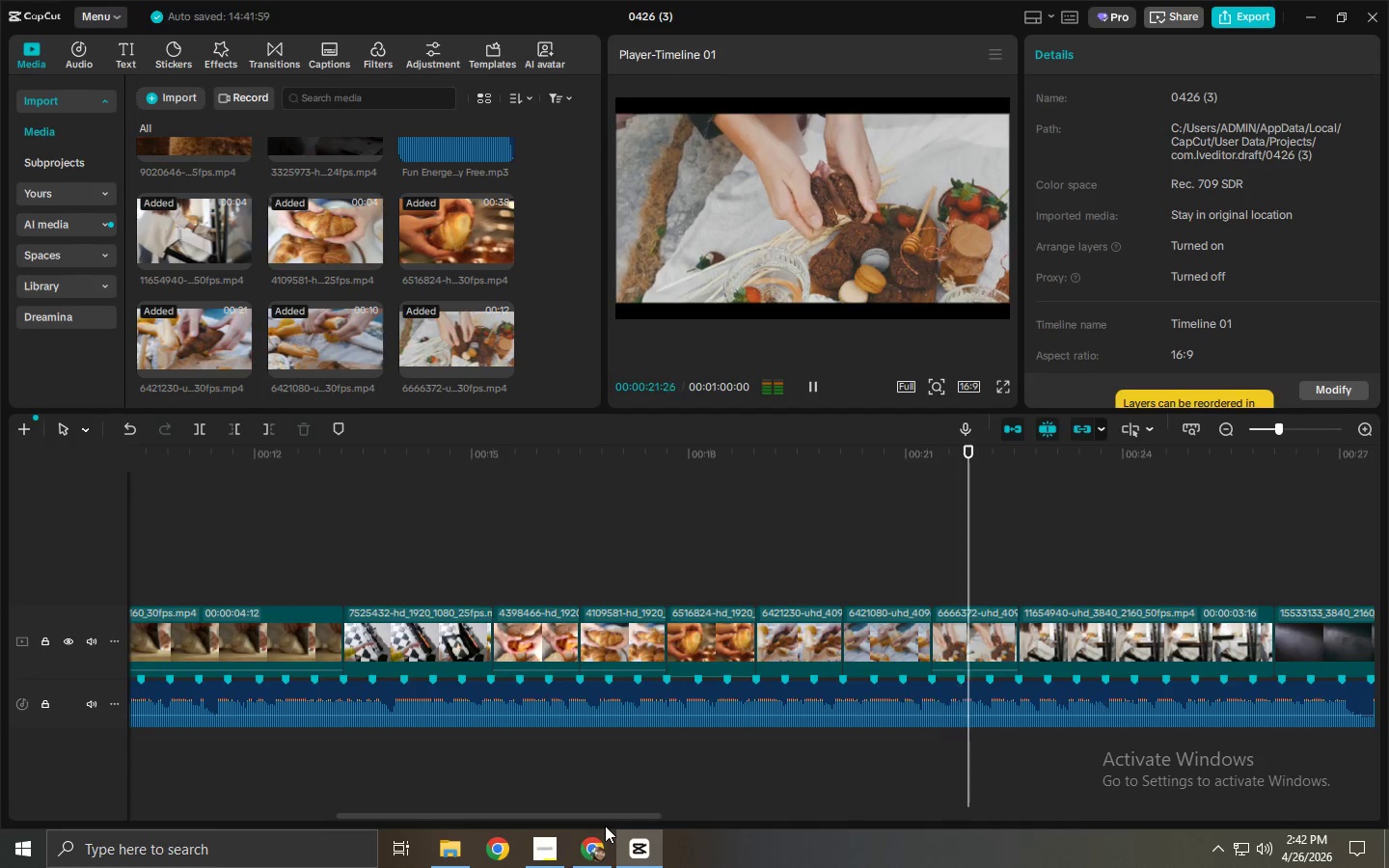 
key(Space)
 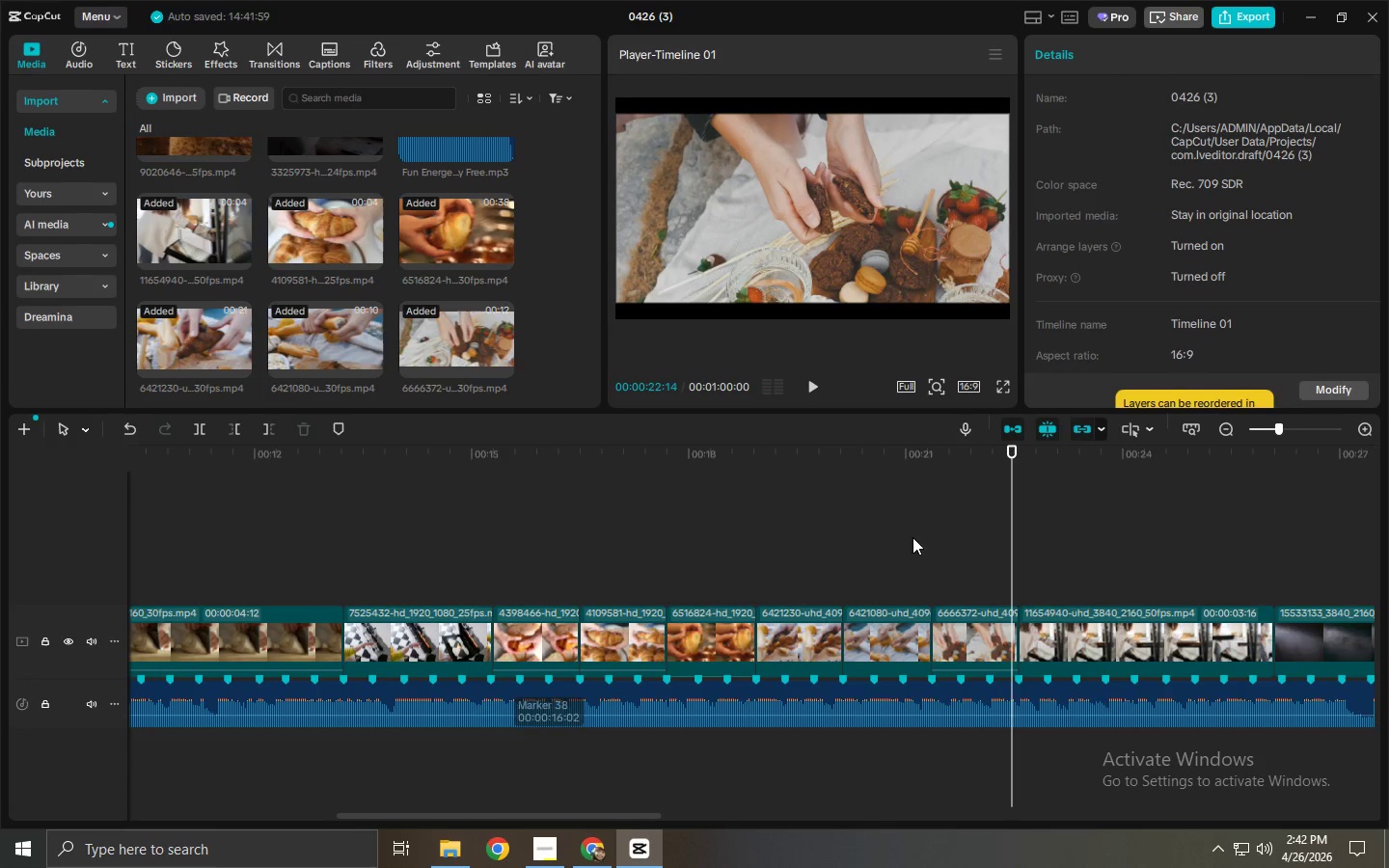 
left_click([782, 250])
 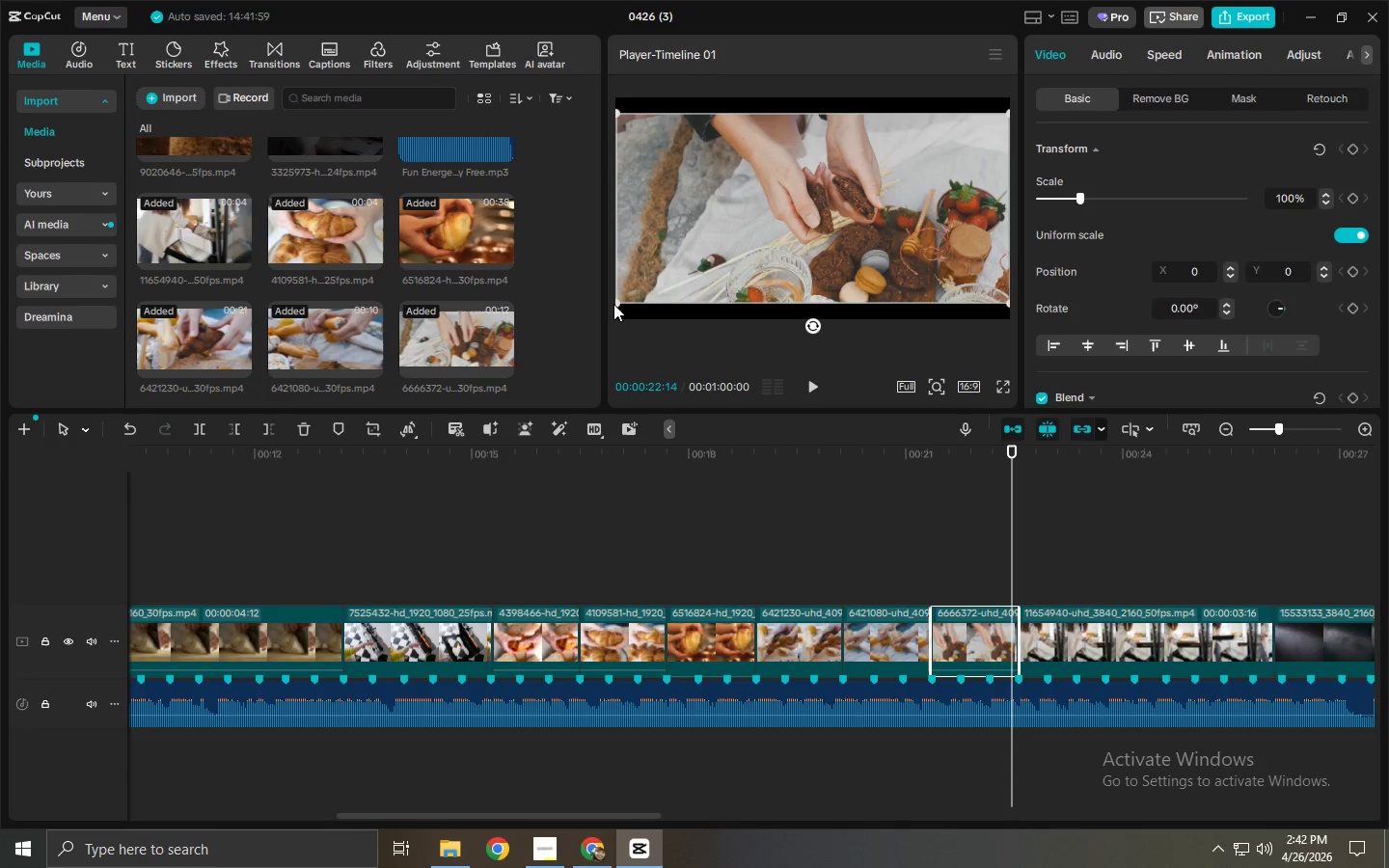 
left_click_drag(start_coordinate=[617, 301], to_coordinate=[584, 332])
 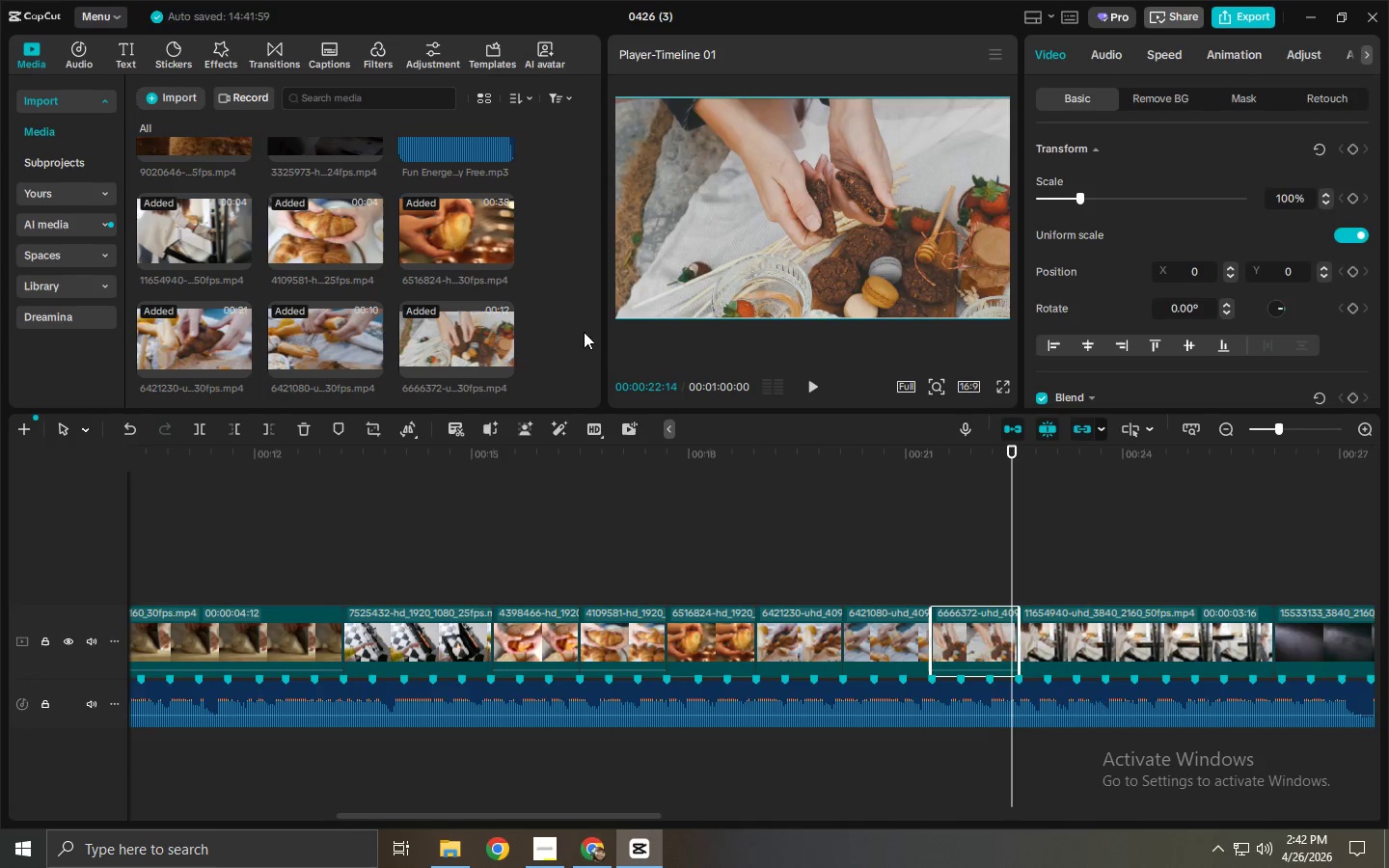 
key(Space)
 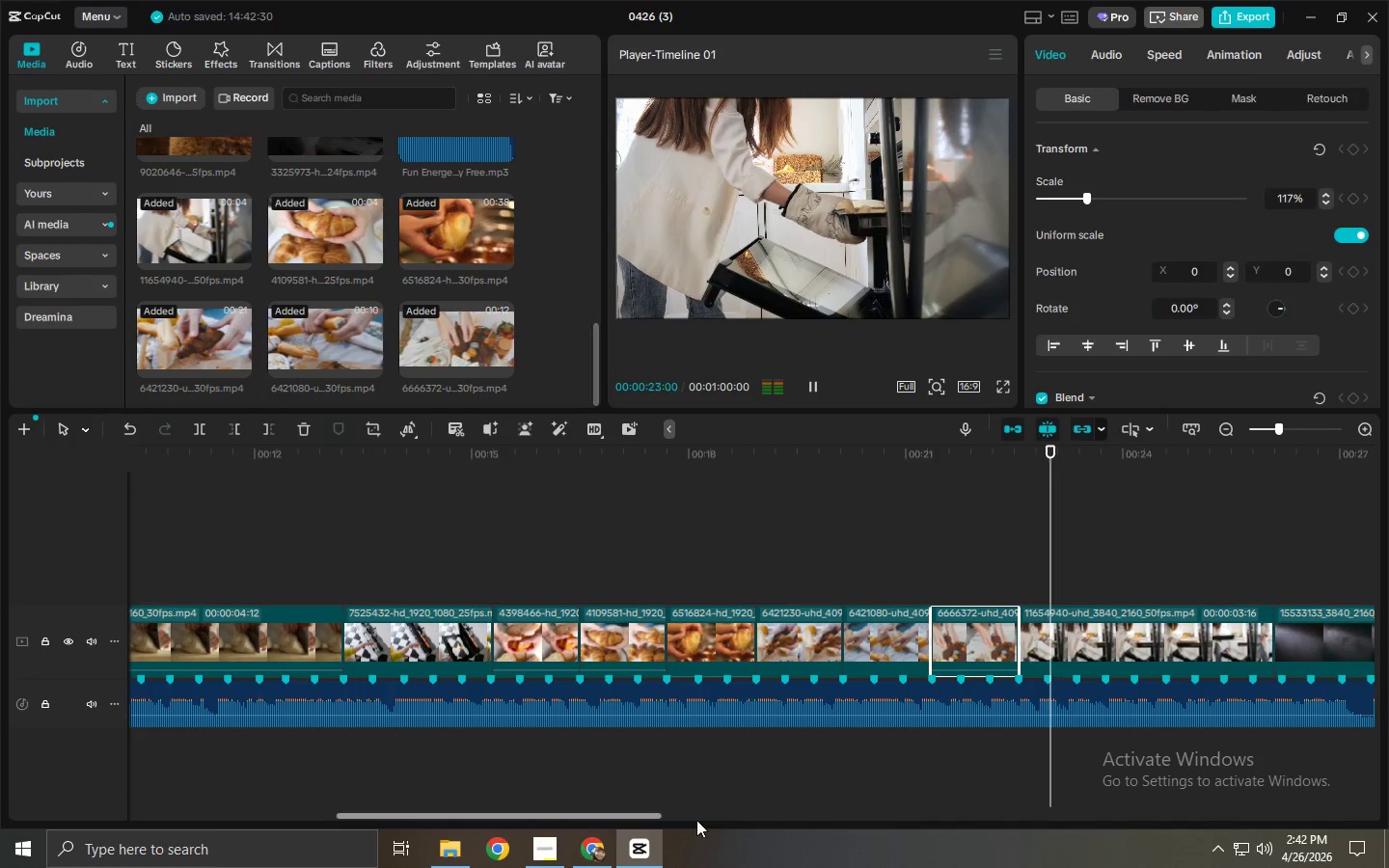 
left_click_drag(start_coordinate=[635, 818], to_coordinate=[701, 815])
 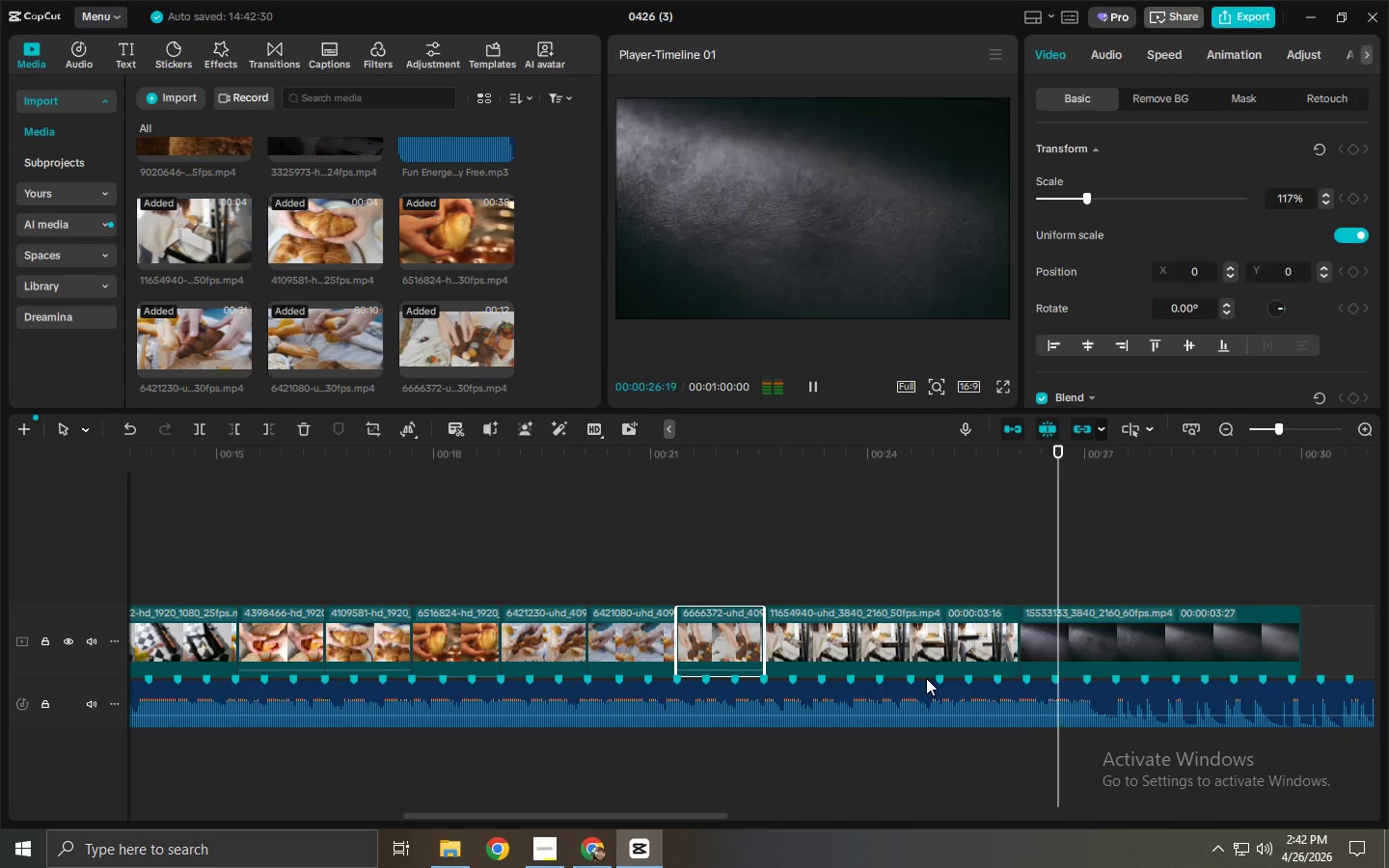 
key(Space)
 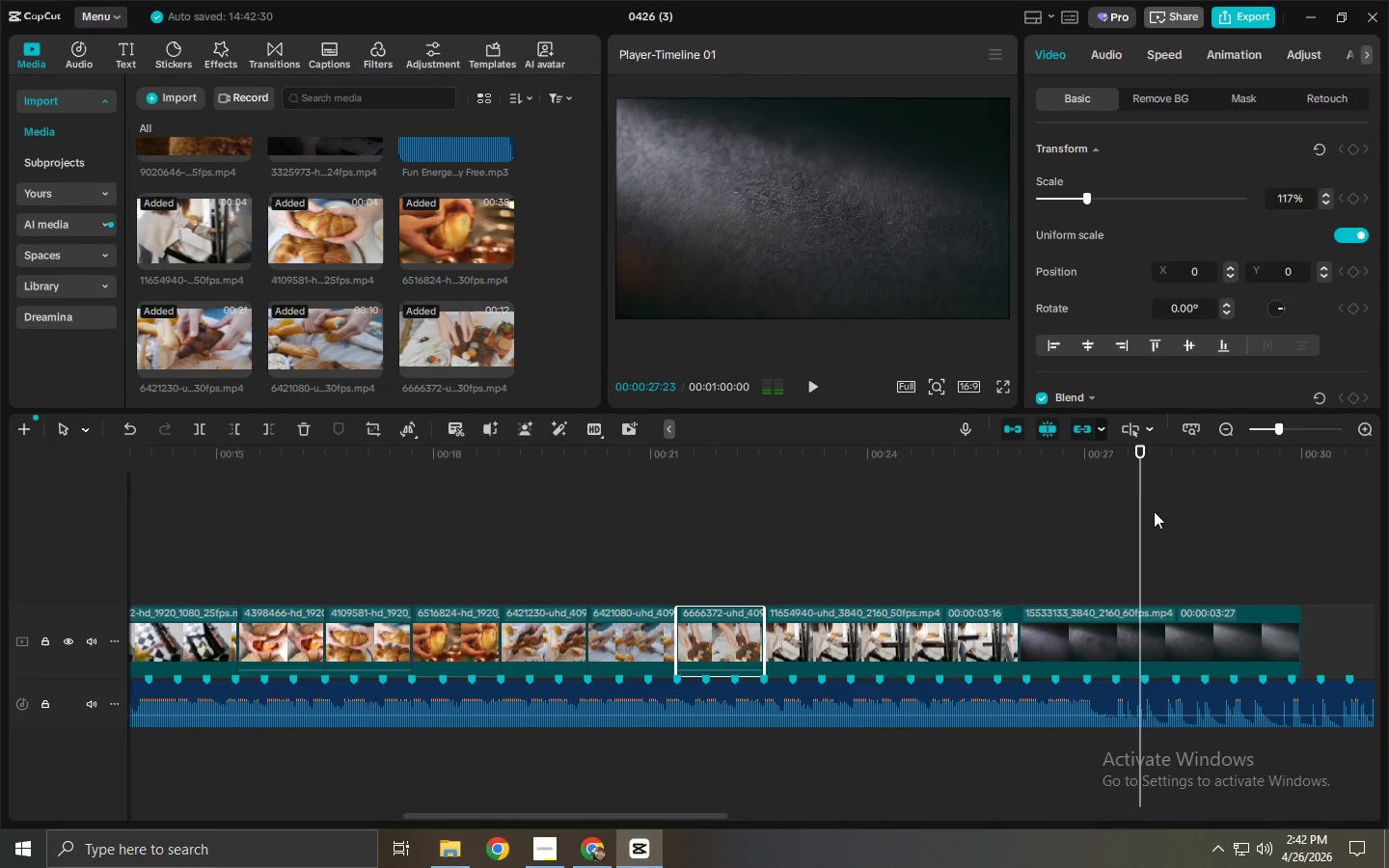 
key(Space)
 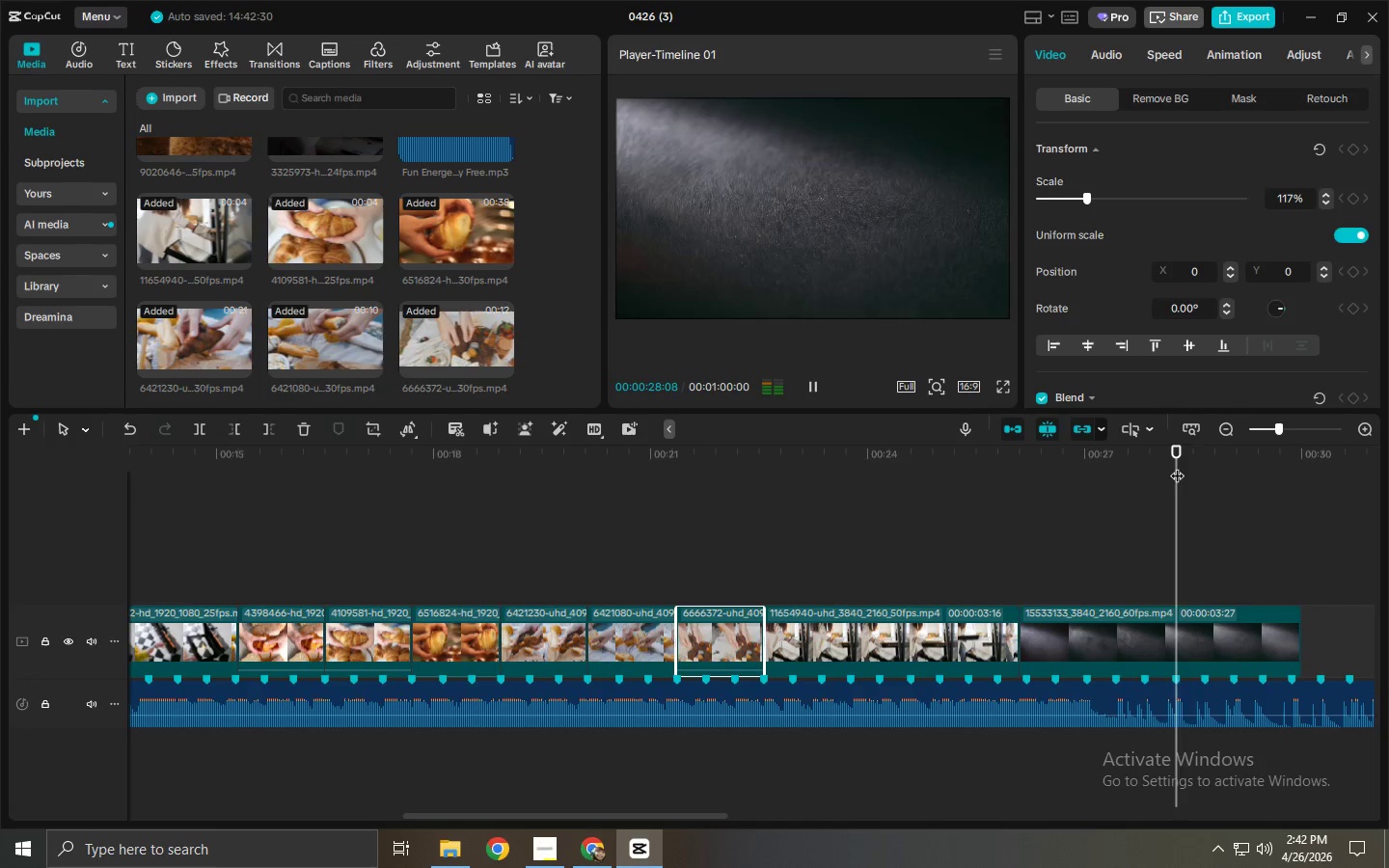 
left_click_drag(start_coordinate=[1182, 462], to_coordinate=[1290, 474])
 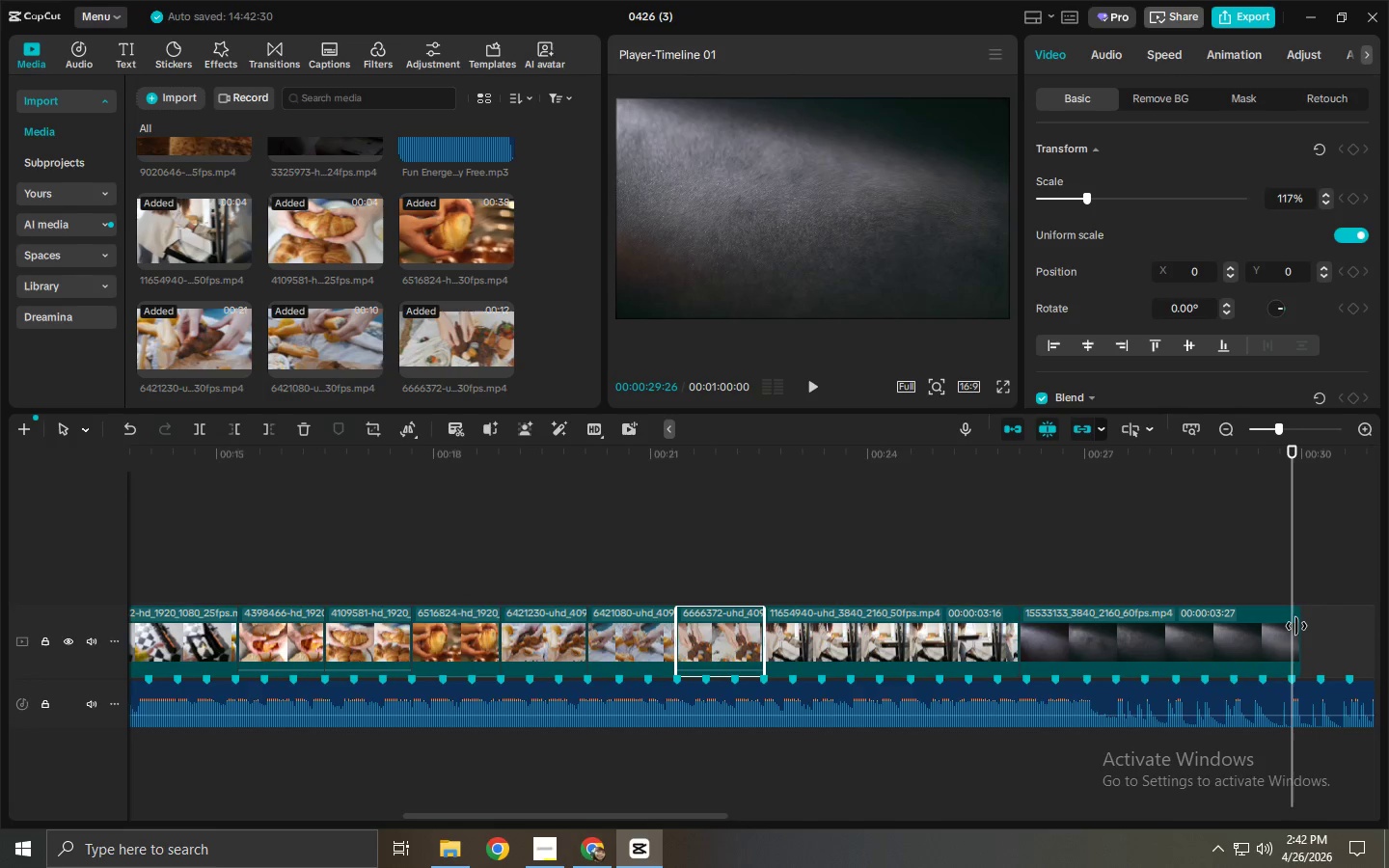 
left_click_drag(start_coordinate=[1301, 627], to_coordinate=[1317, 627])
 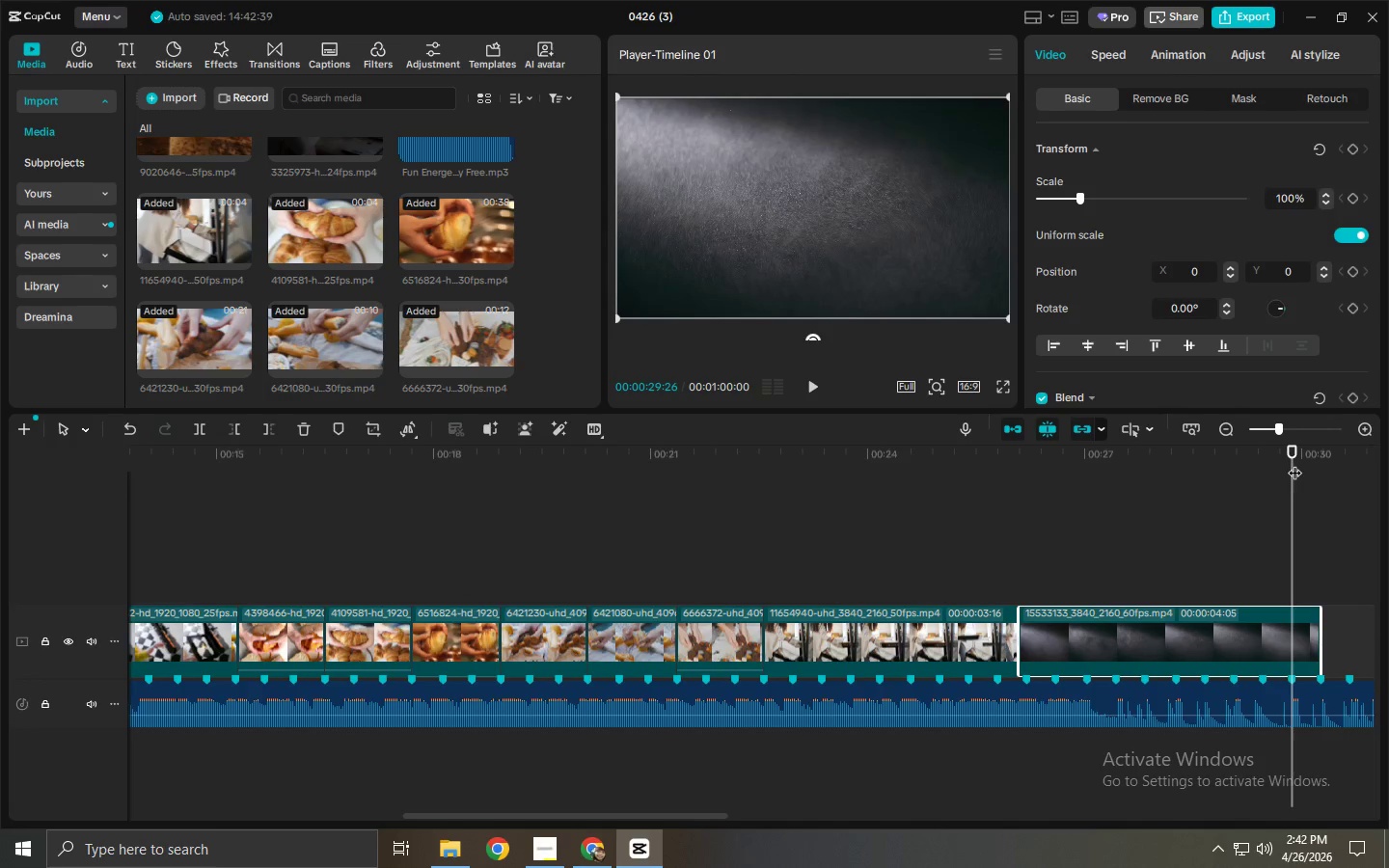 
left_click_drag(start_coordinate=[1294, 457], to_coordinate=[1319, 458])
 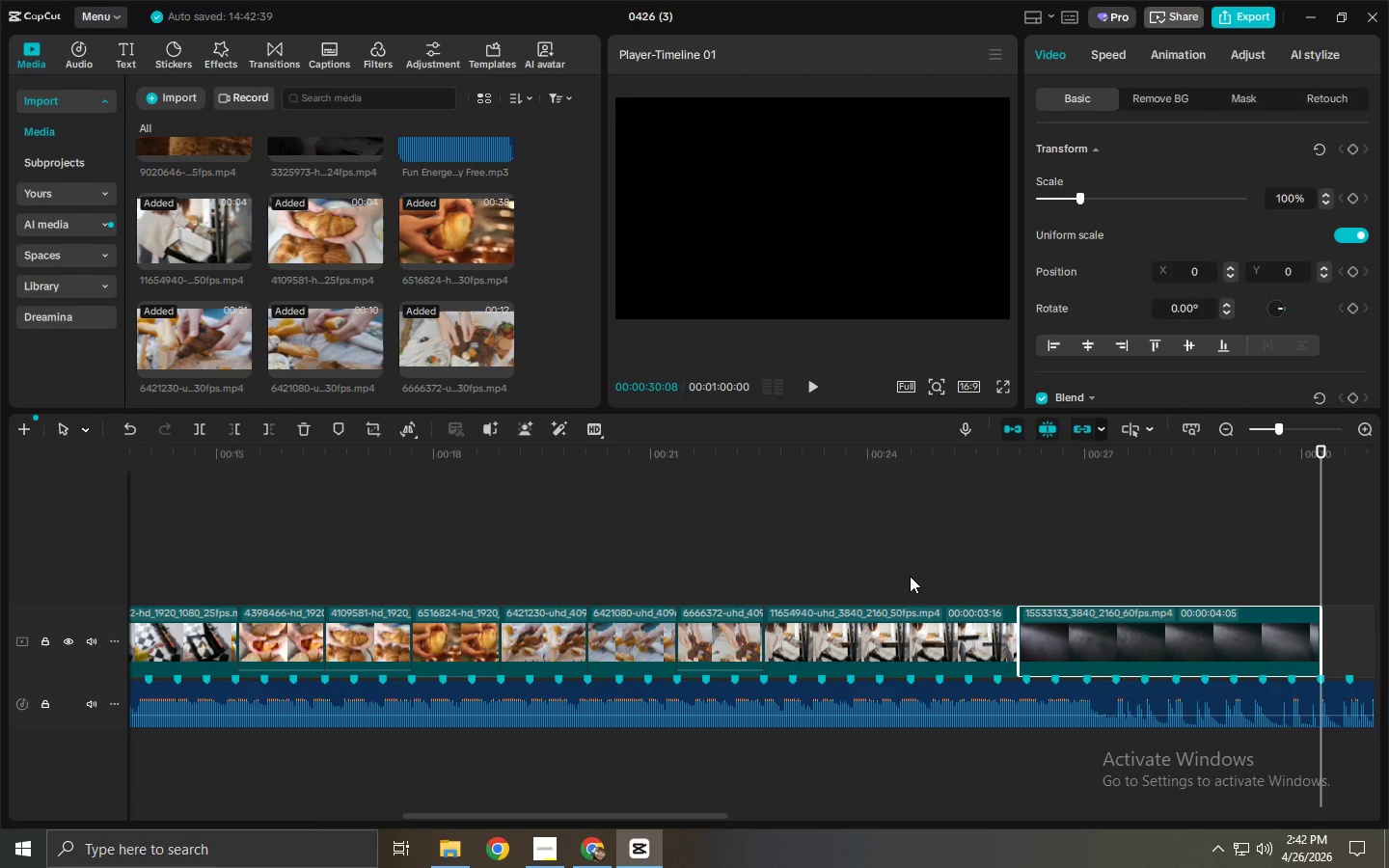 
wait(5.27)
 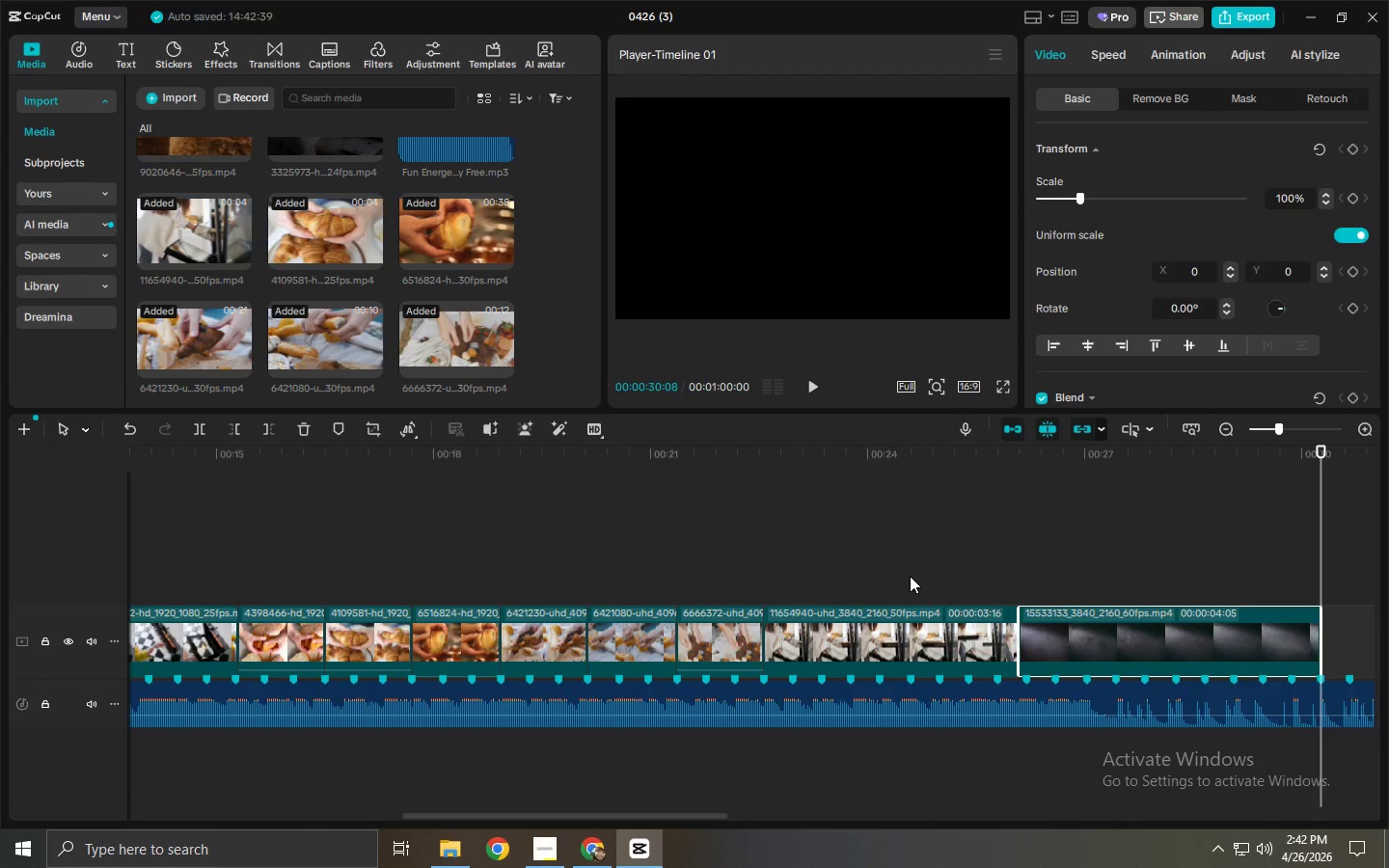 
left_click_drag(start_coordinate=[517, 819], to_coordinate=[572, 827])
 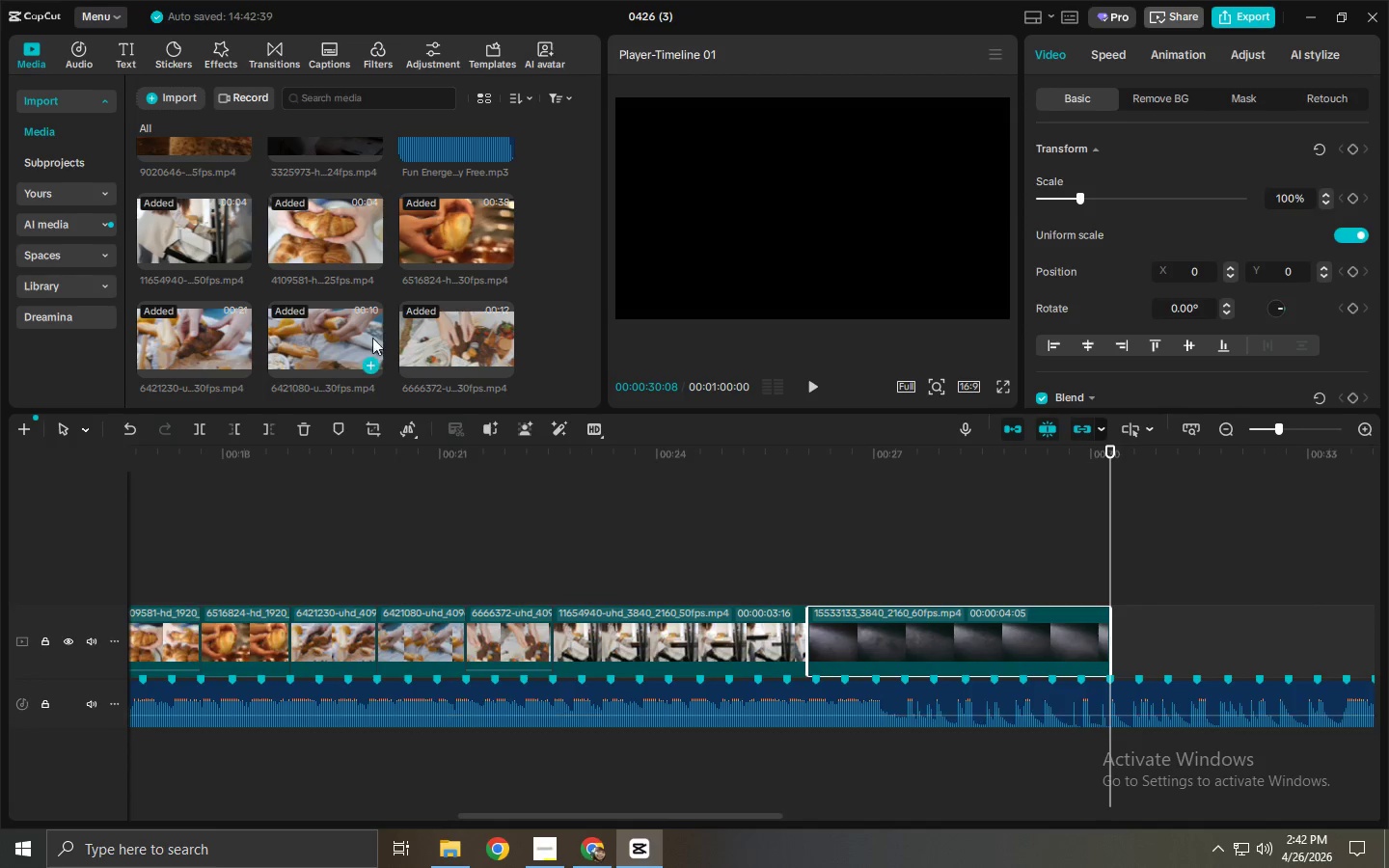 
scroll: coordinate [303, 315], scroll_direction: up, amount: 4.0
 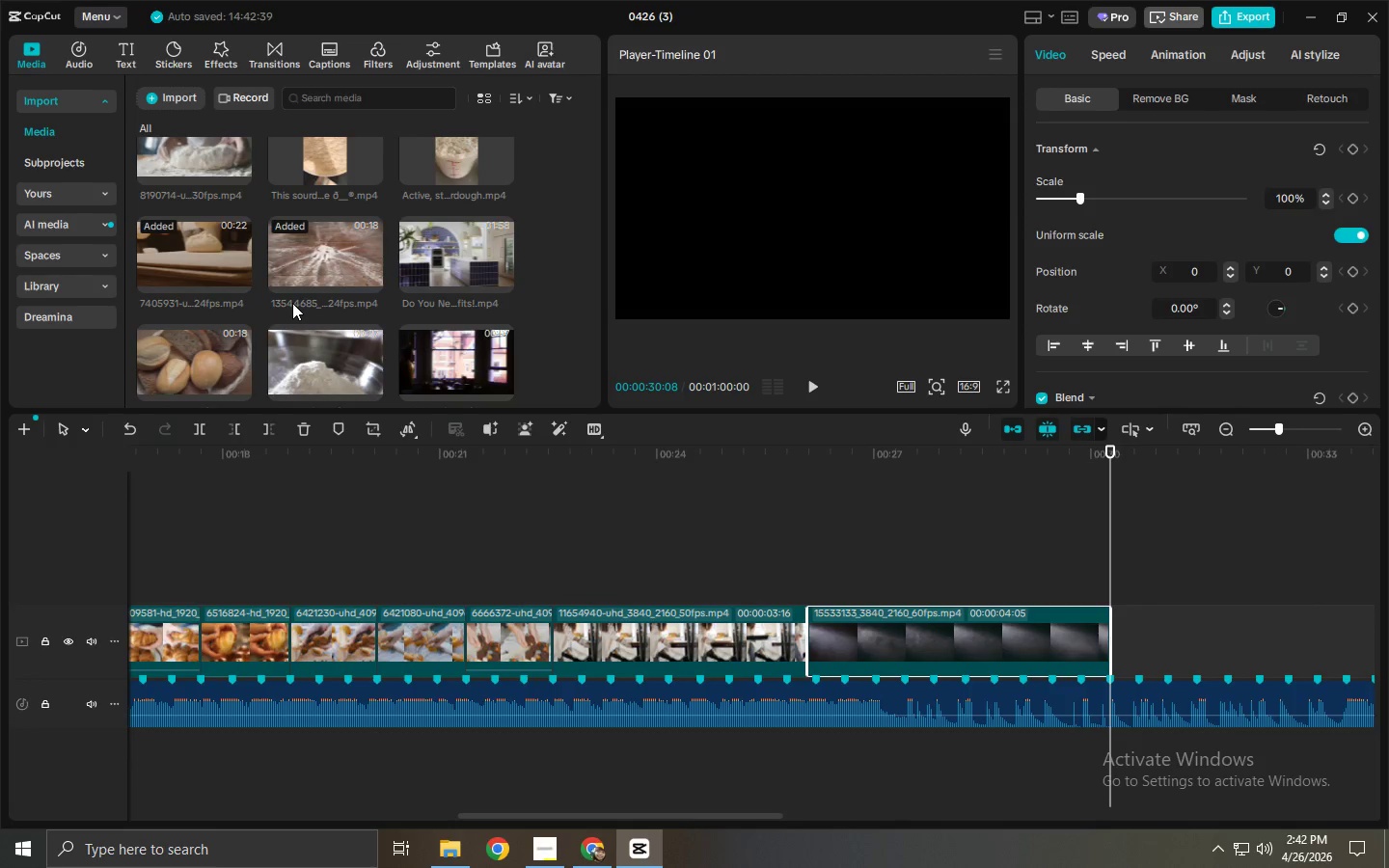 
left_click_drag(start_coordinate=[163, 366], to_coordinate=[1157, 622])
 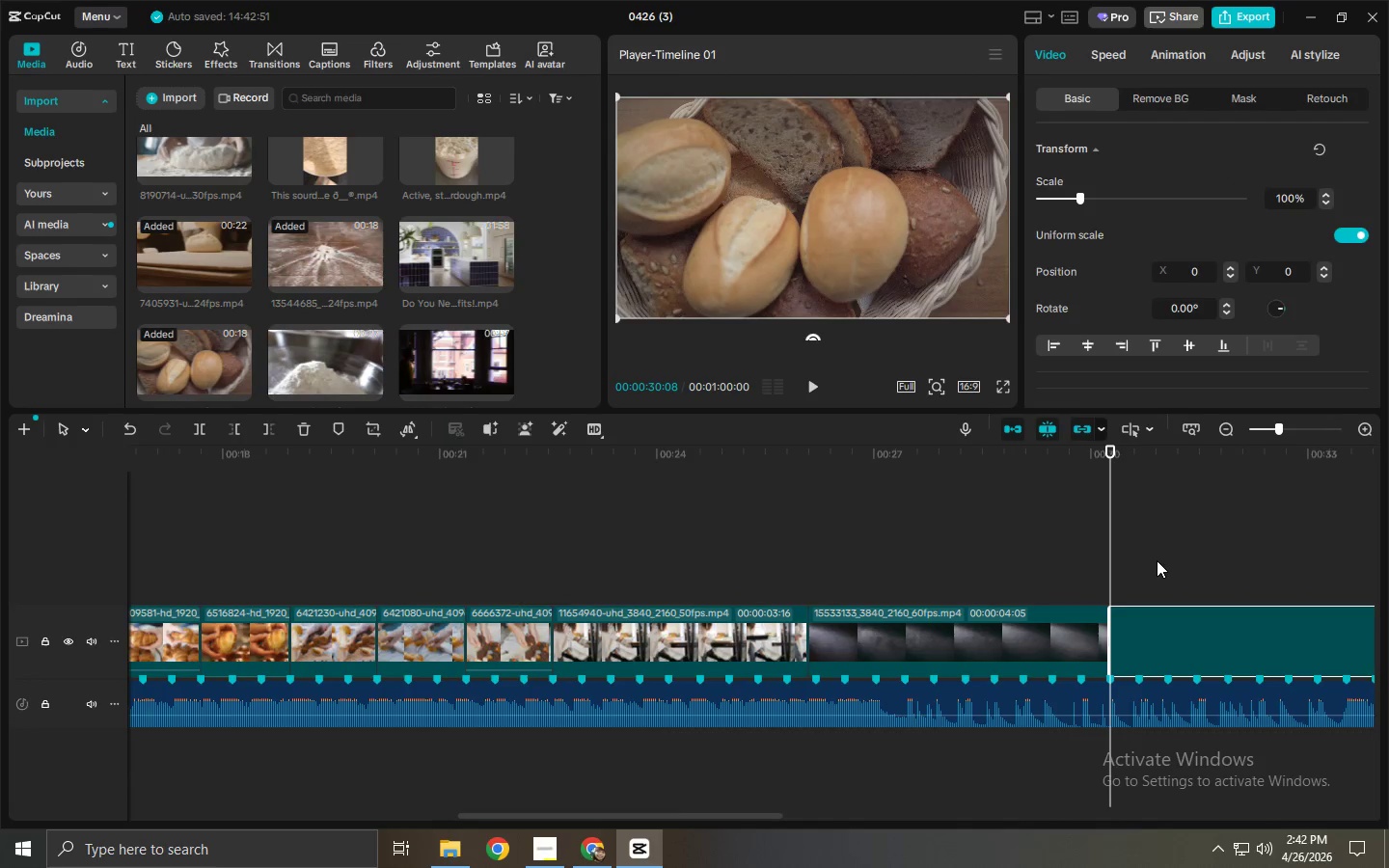 
key(Space)
 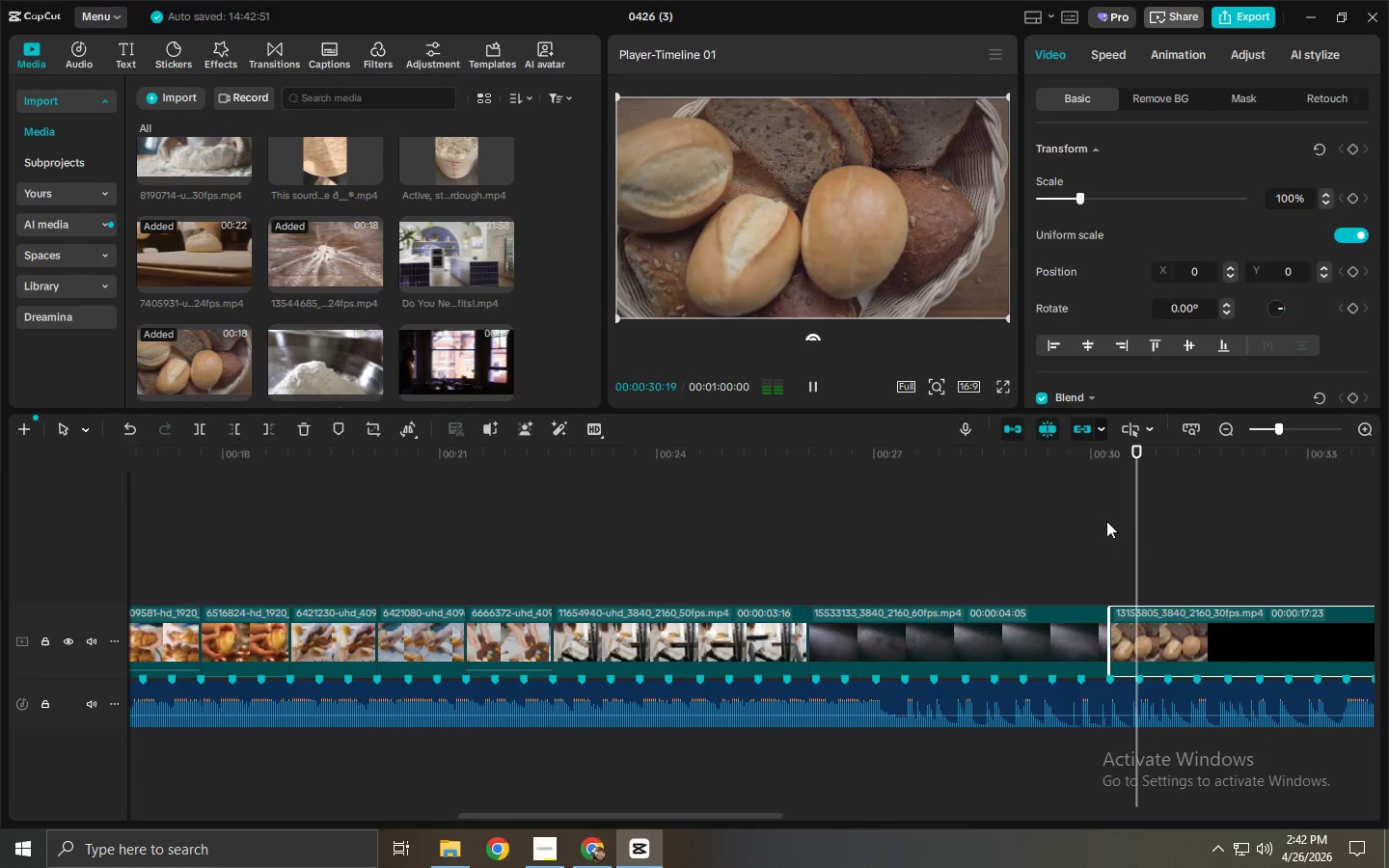 
key(Space)
 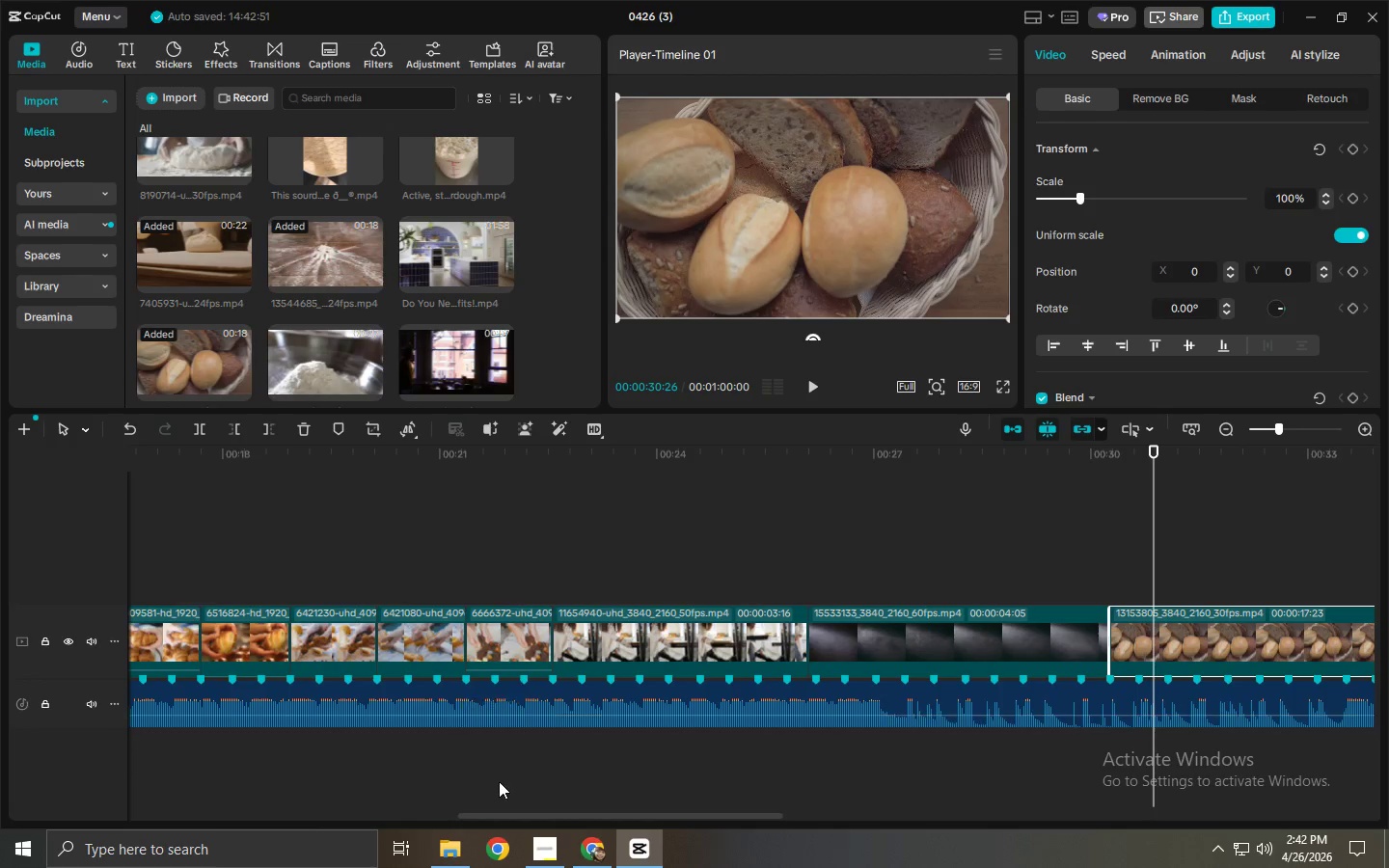 
left_click_drag(start_coordinate=[562, 814], to_coordinate=[689, 819])
 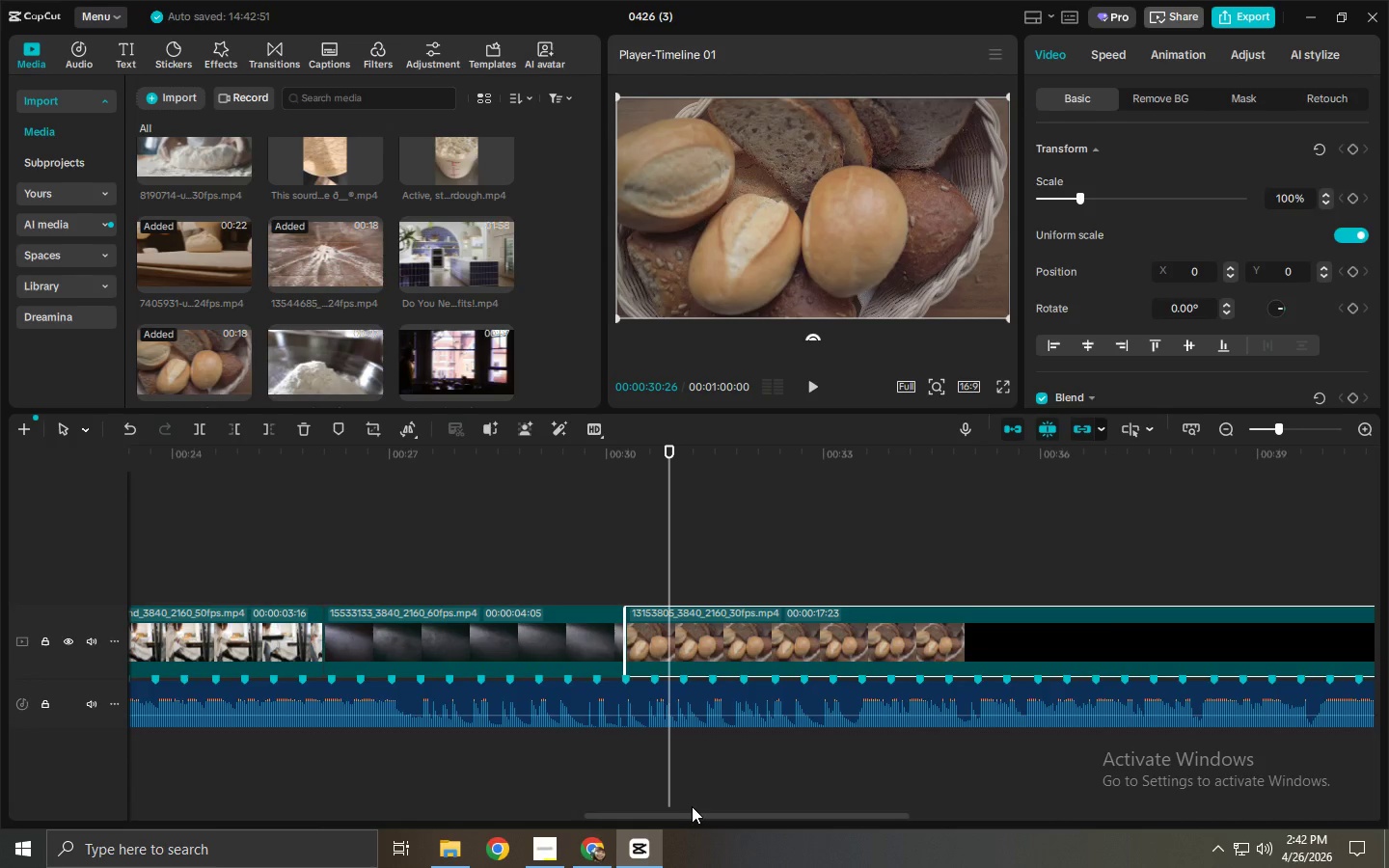 
key(Space)
 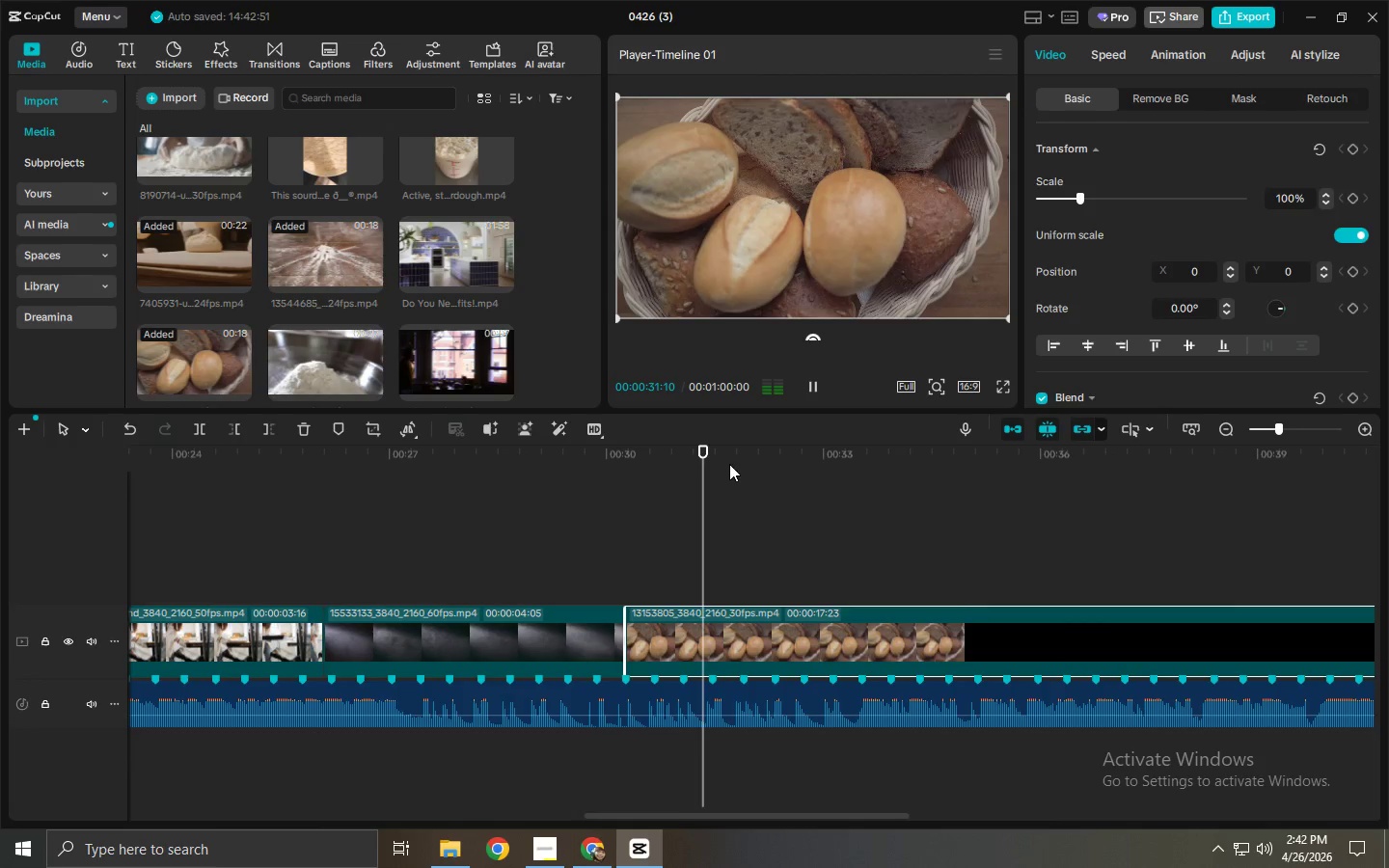 
key(Space)
 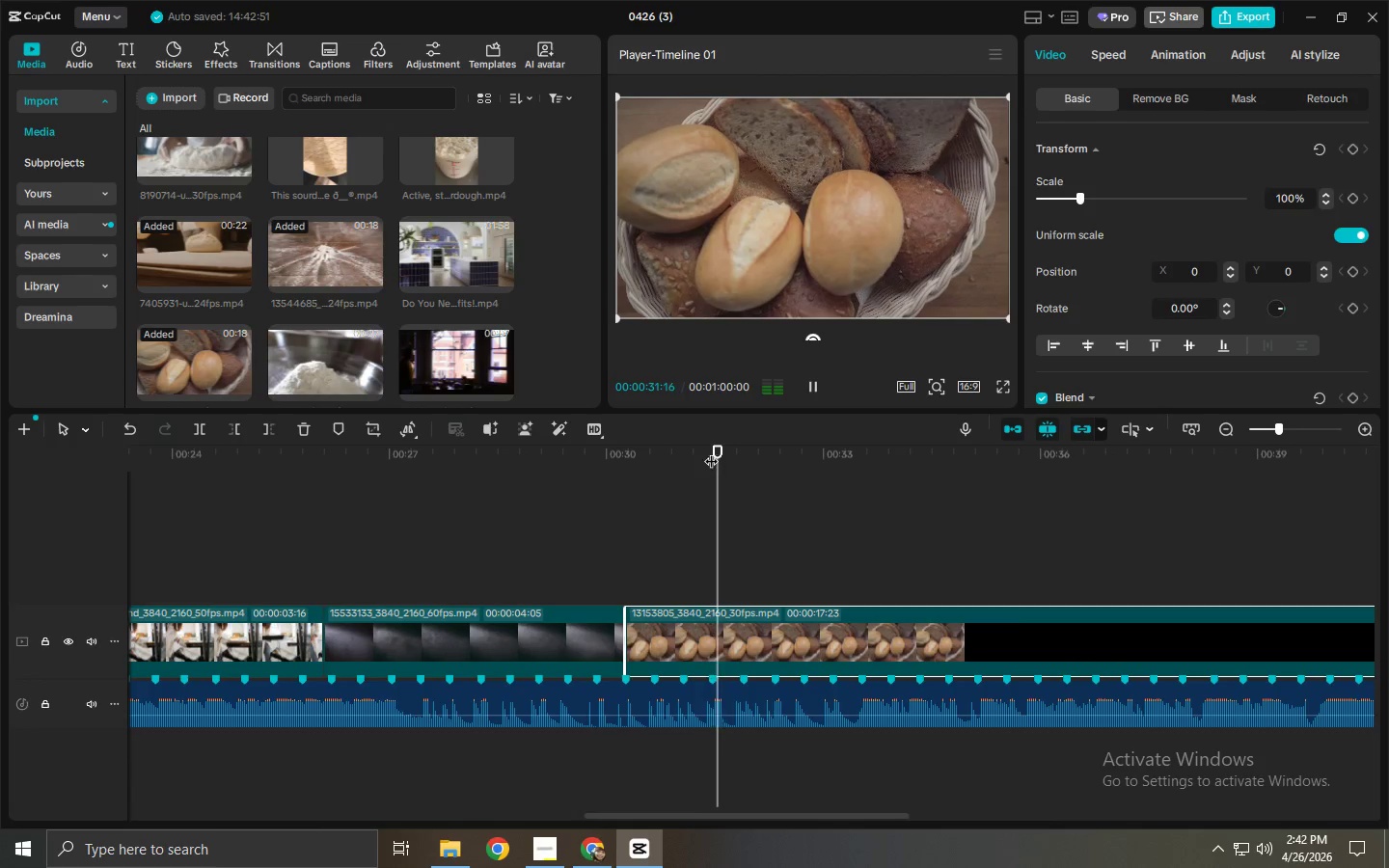 
left_click_drag(start_coordinate=[711, 450], to_coordinate=[718, 451])
 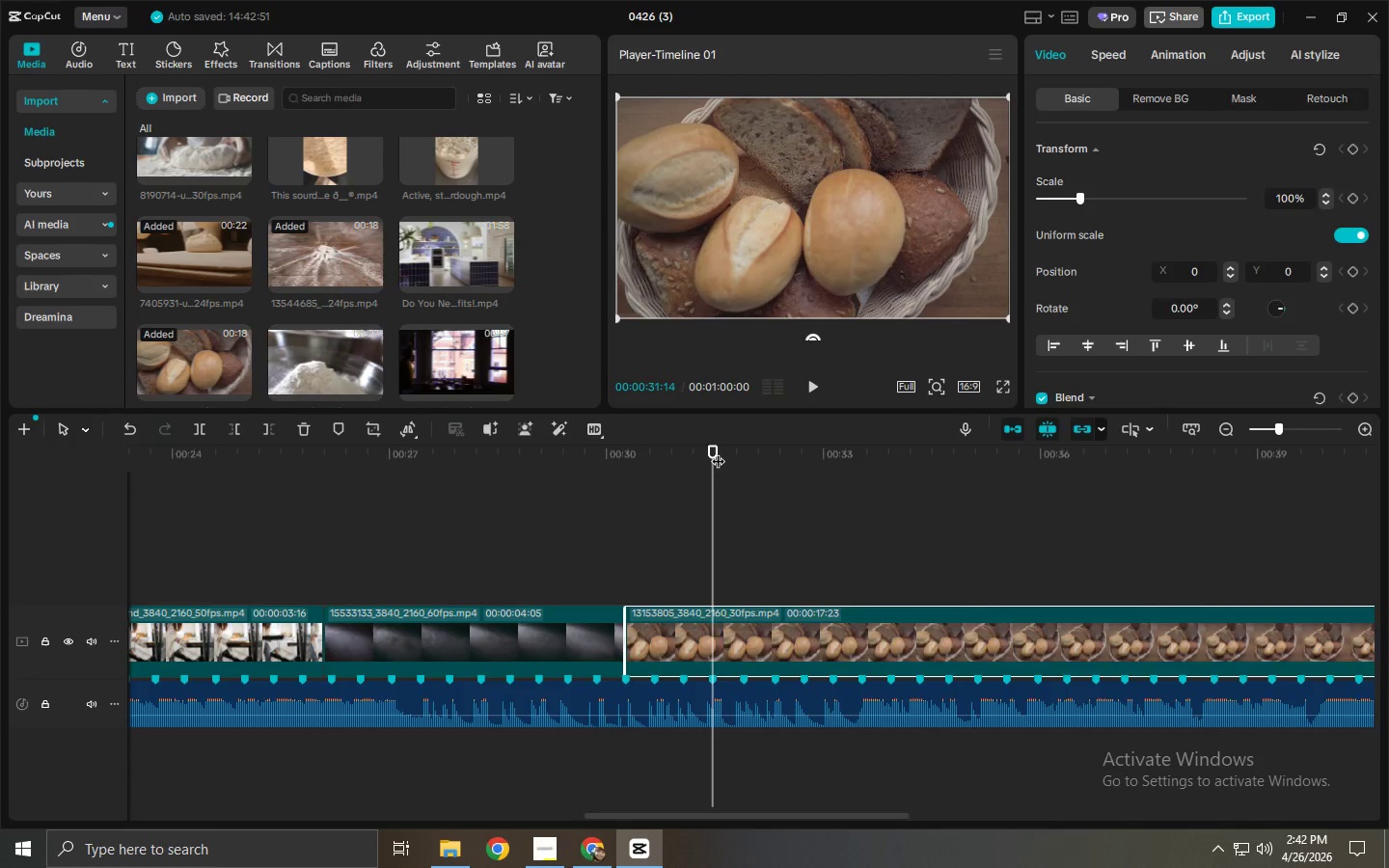 
key(Control+ControlLeft)
 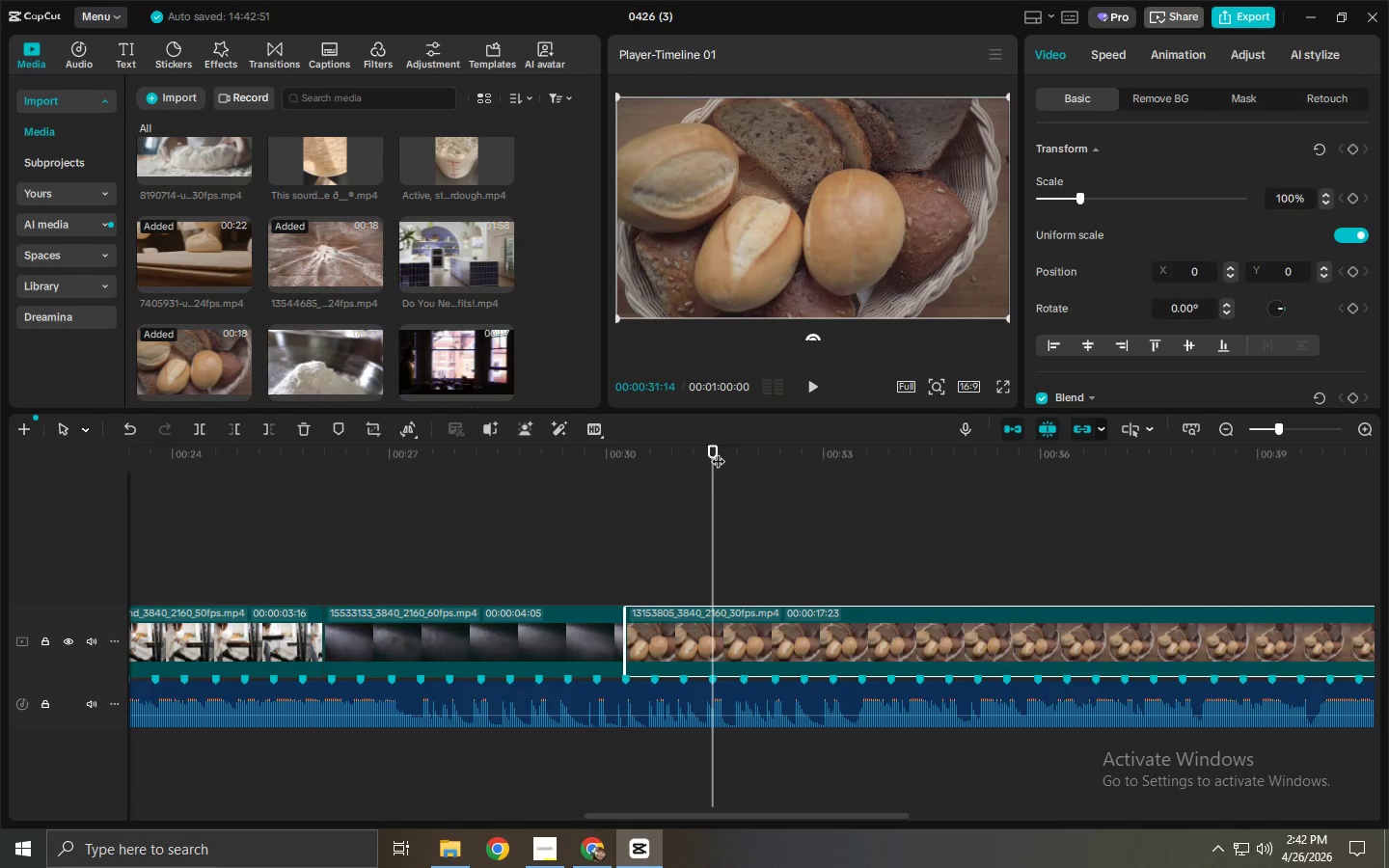 
key(Control+B)
 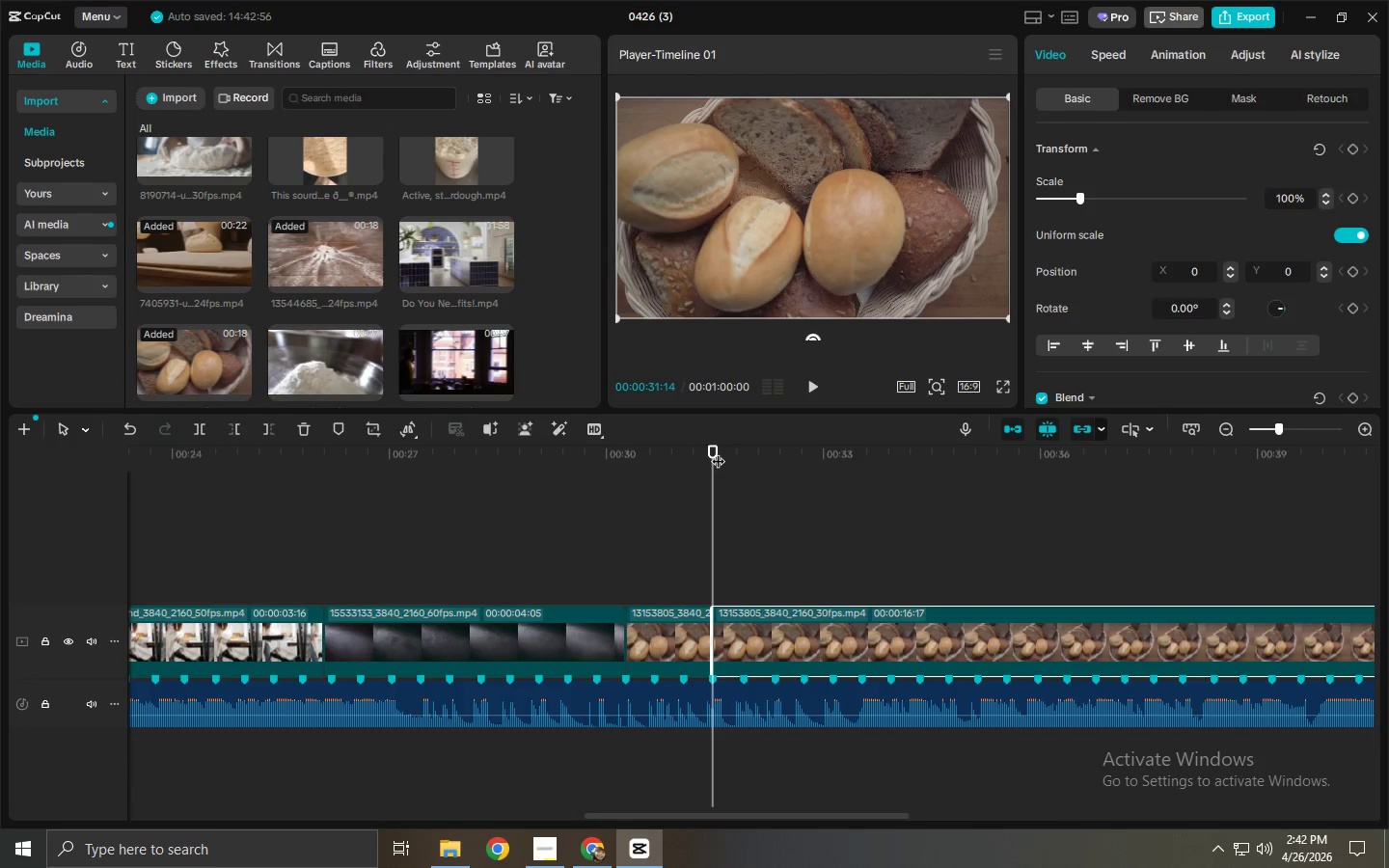 
key(Alt+AltLeft)
 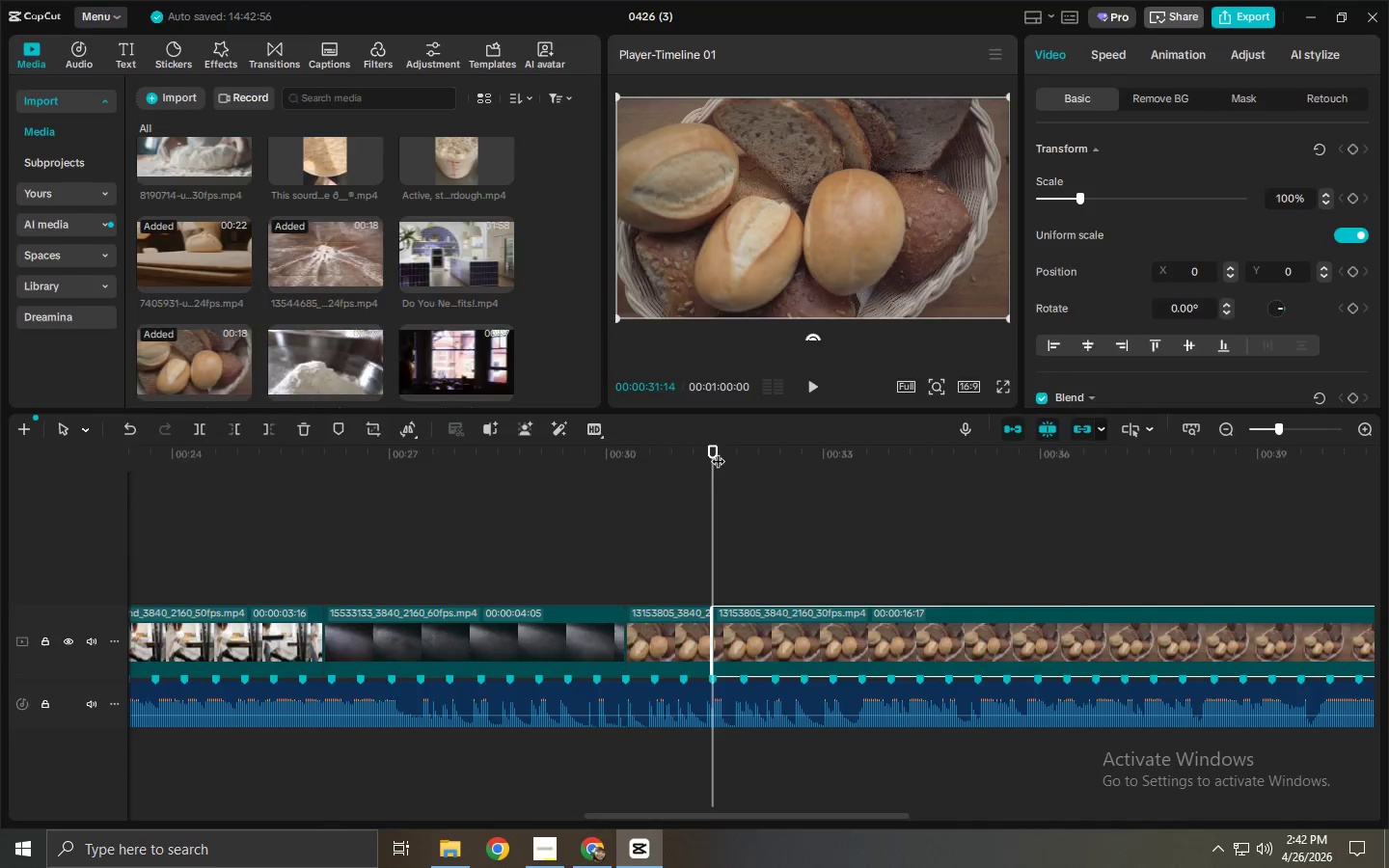 
key(Alt+Tab)